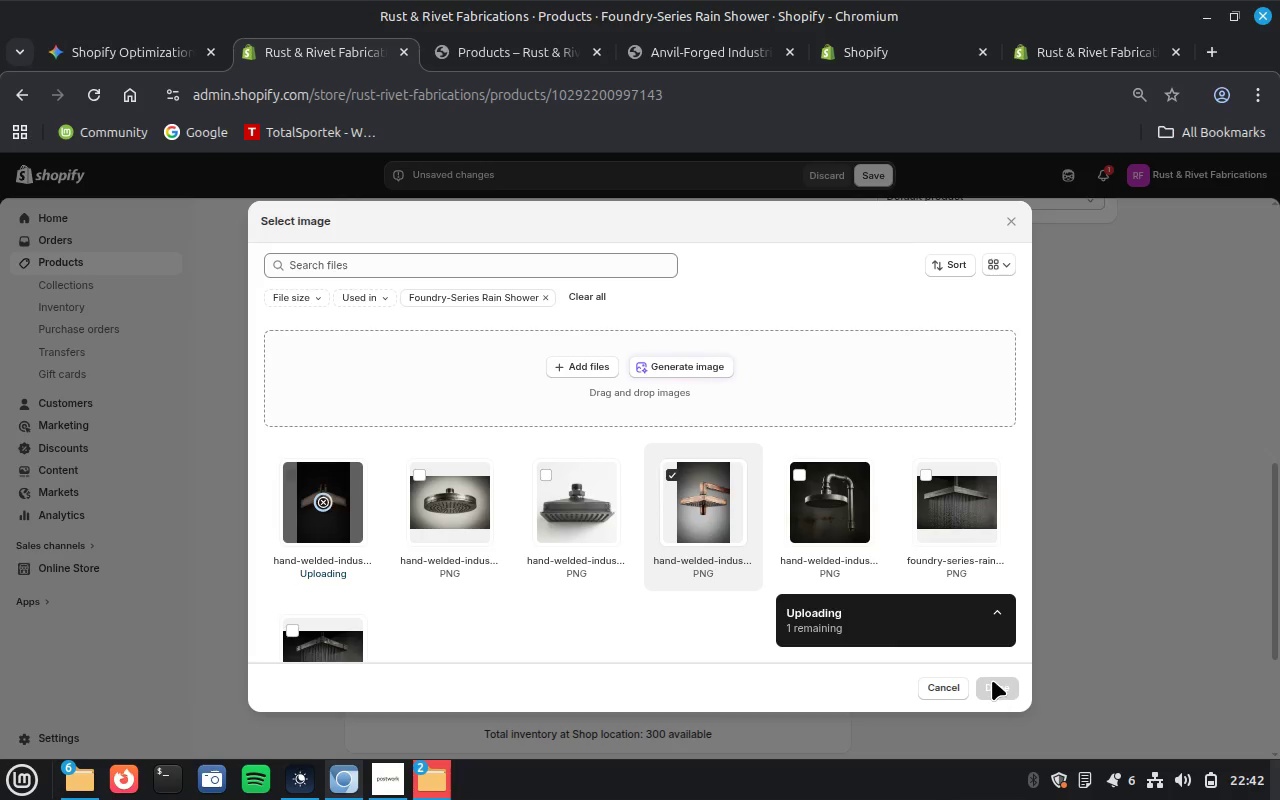 
left_click([992, 680])
 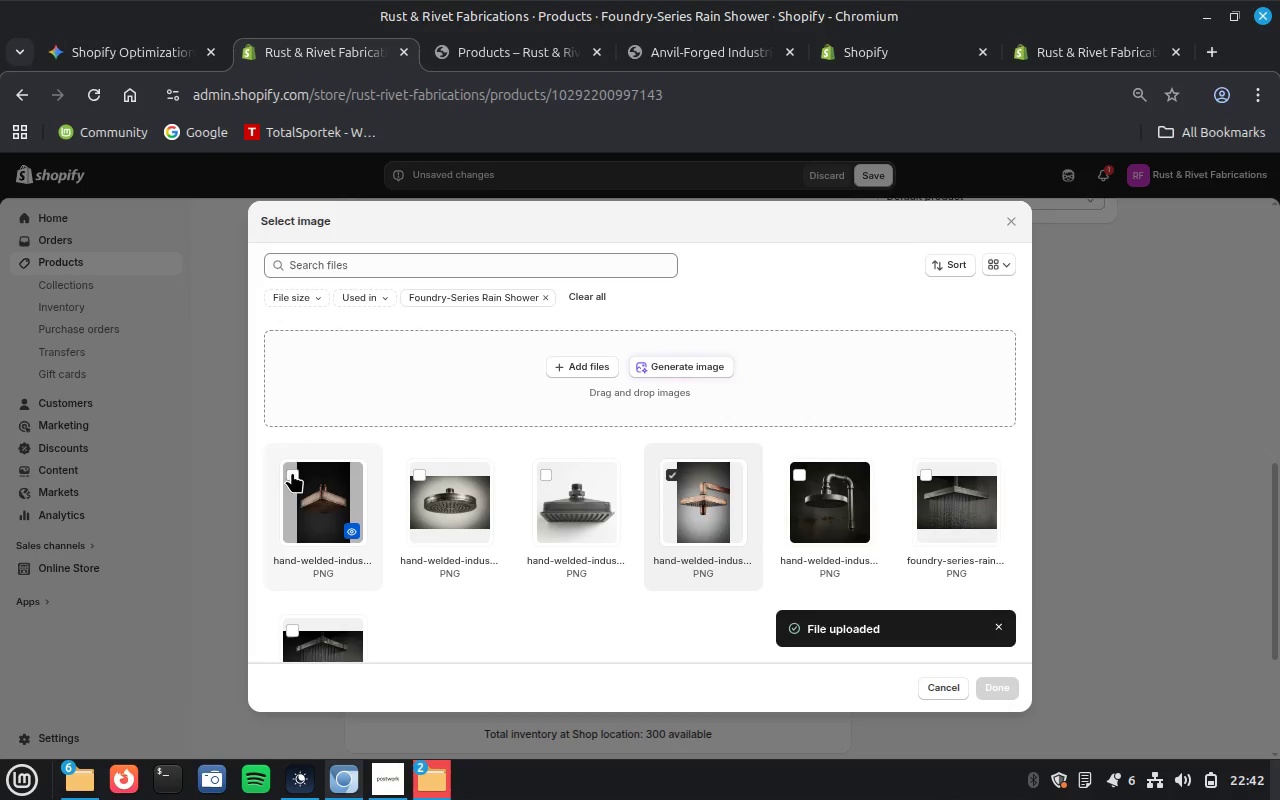 
wait(7.32)
 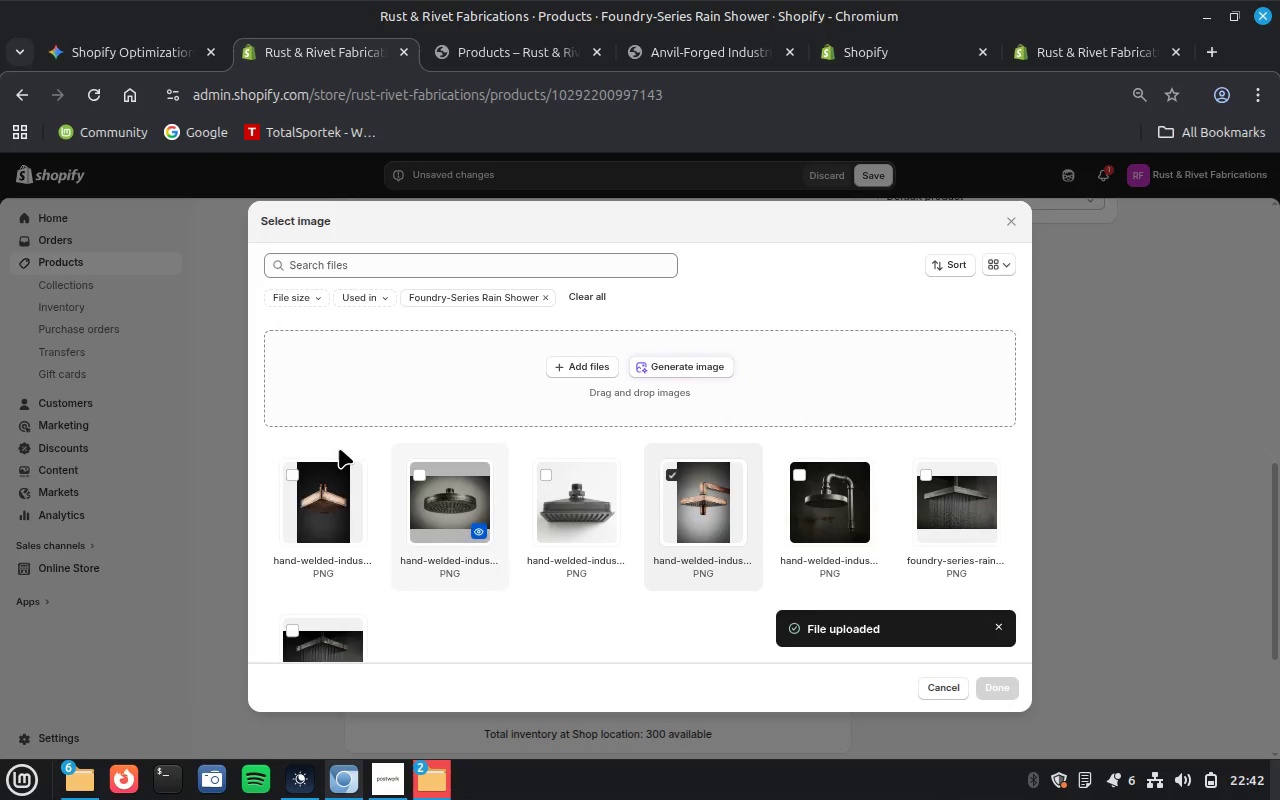 
left_click([292, 472])
 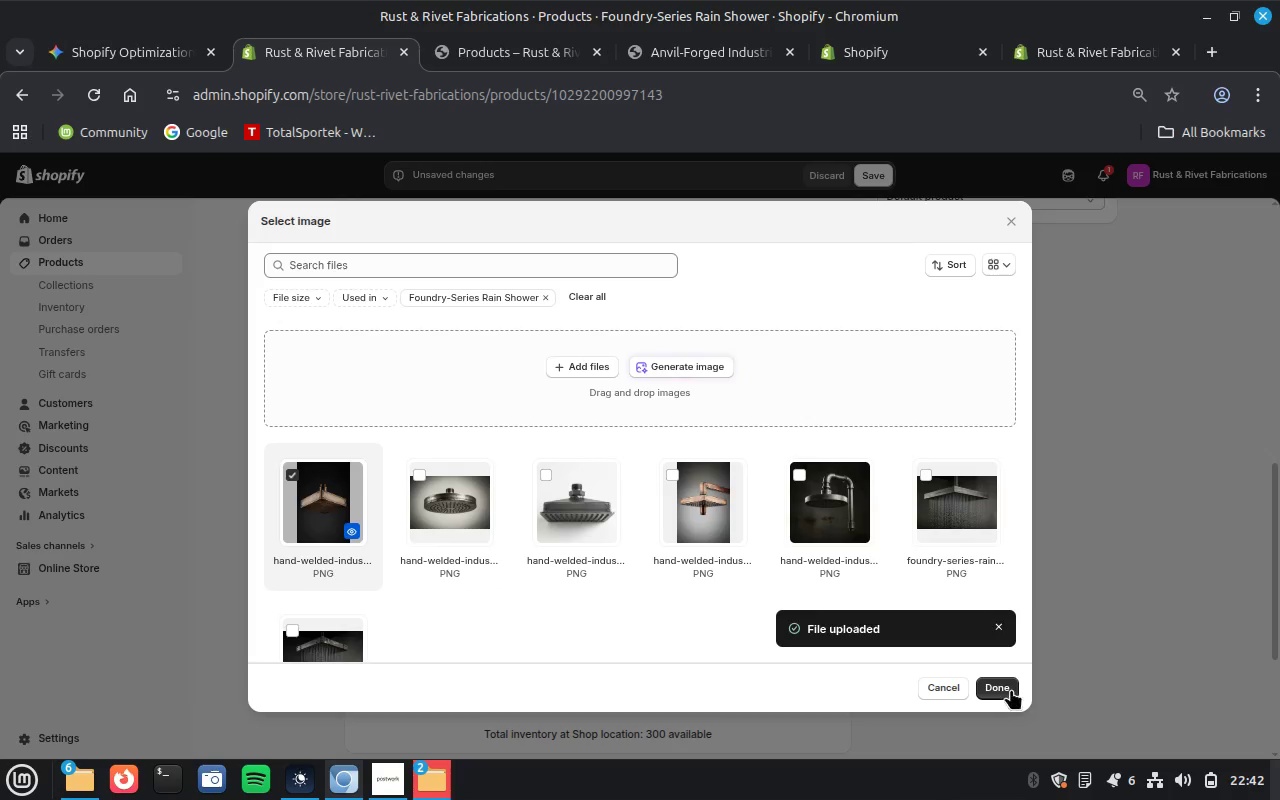 
left_click([1000, 687])
 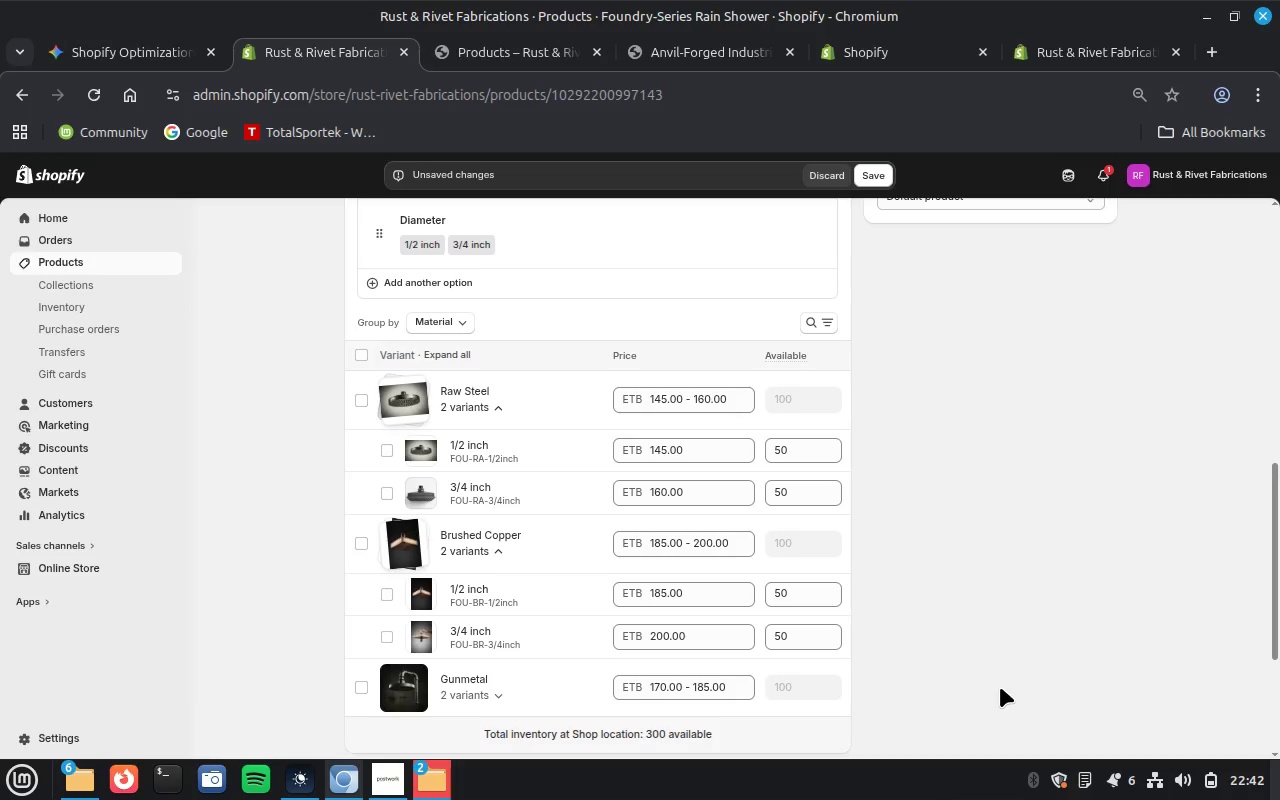 
wait(6.09)
 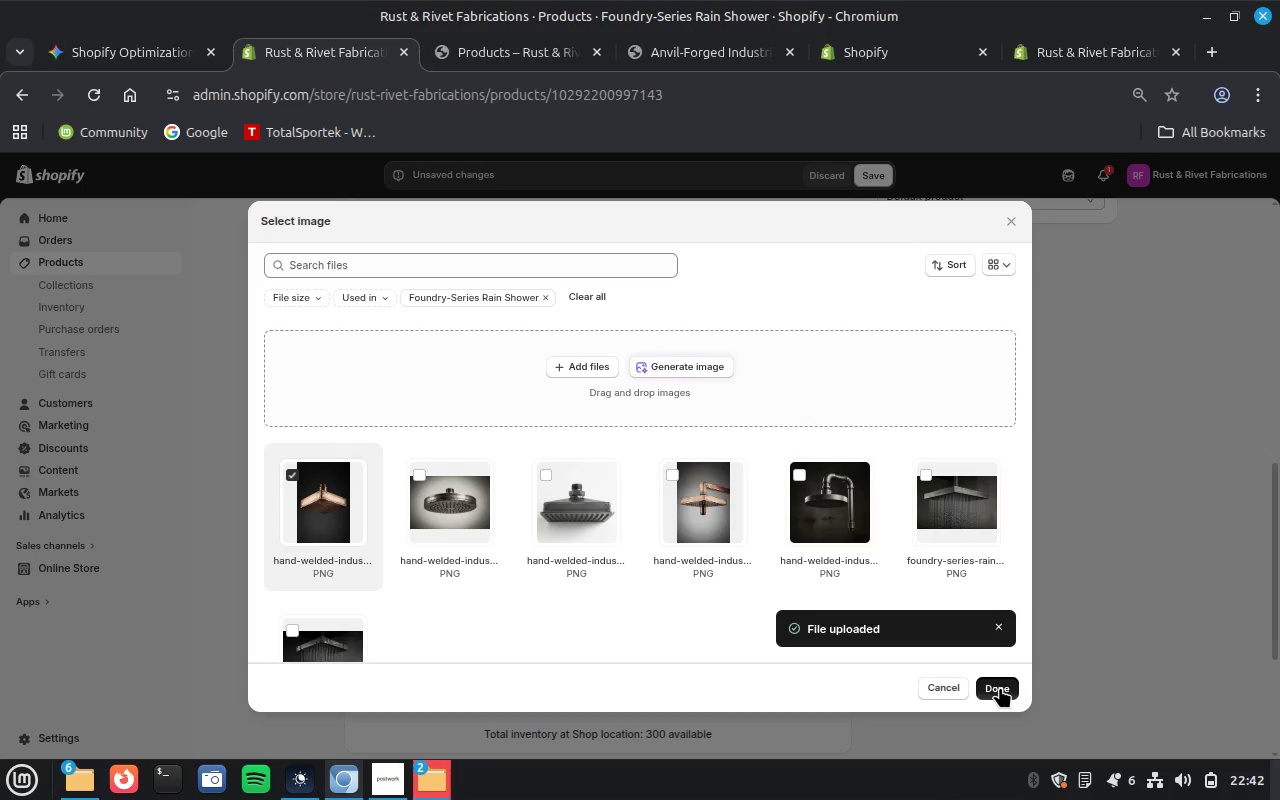 
scroll: coordinate [918, 622], scroll_direction: down, amount: 1.0
 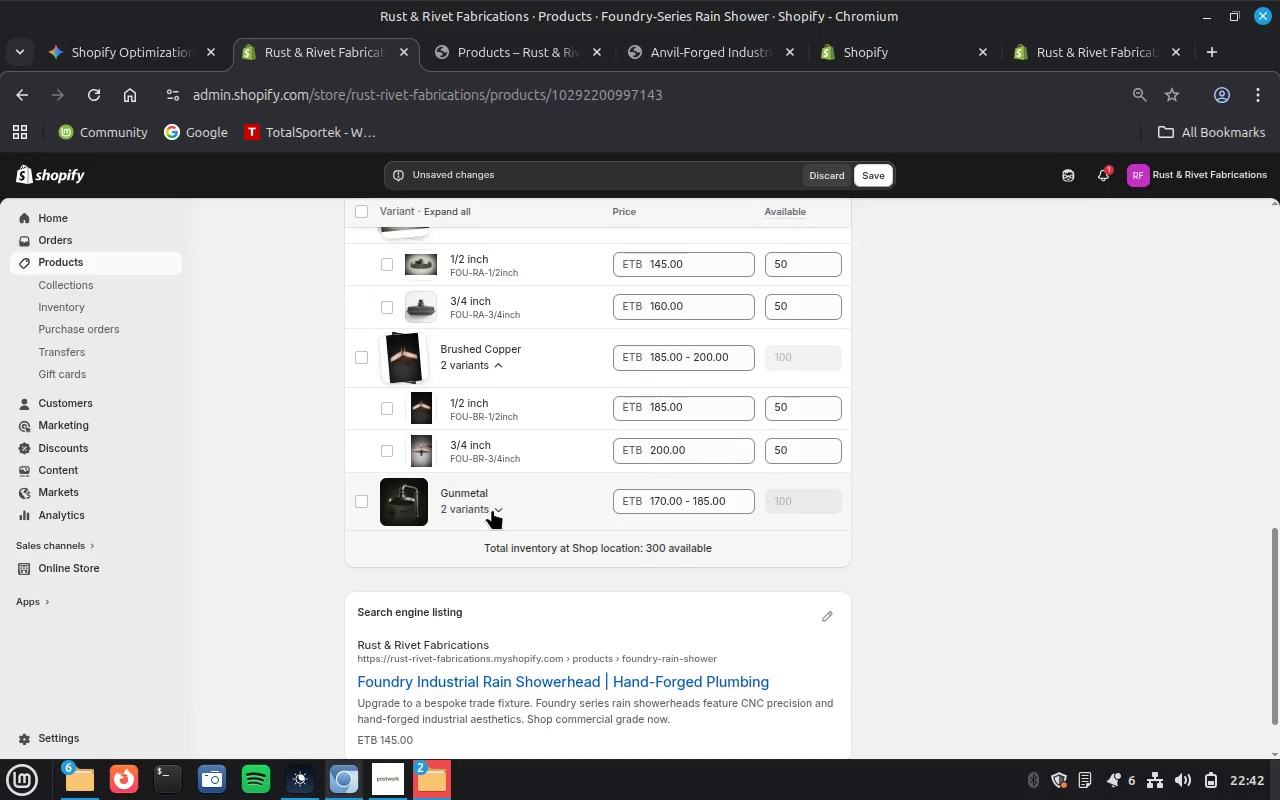 
left_click([492, 508])
 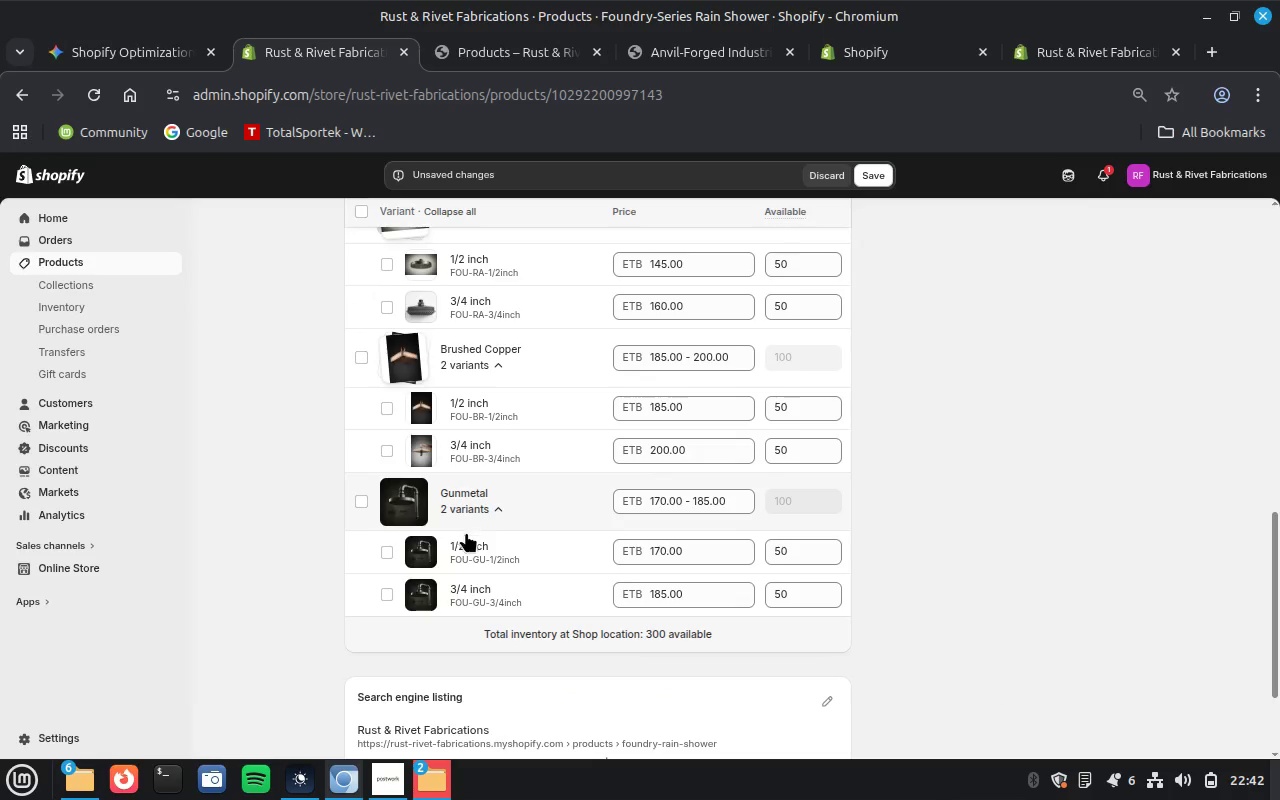 
left_click([424, 557])
 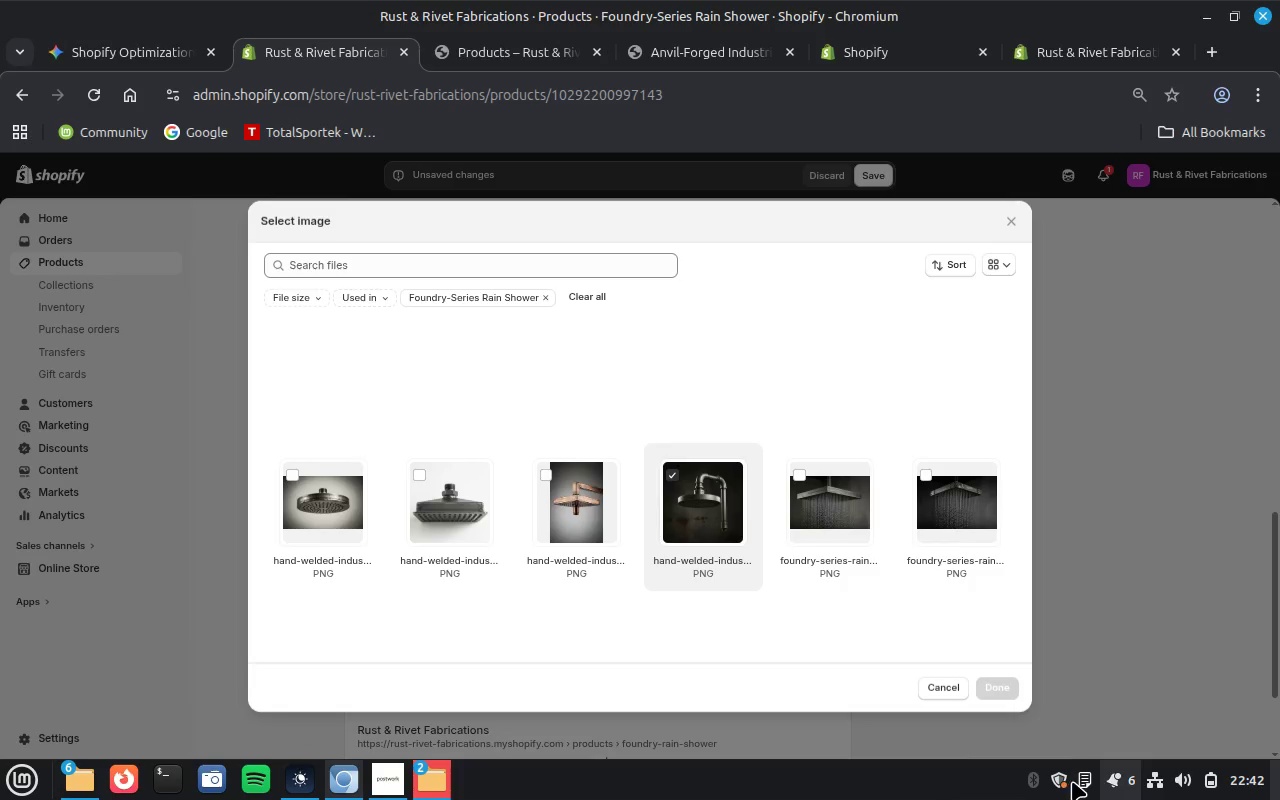 
left_click([1079, 783])
 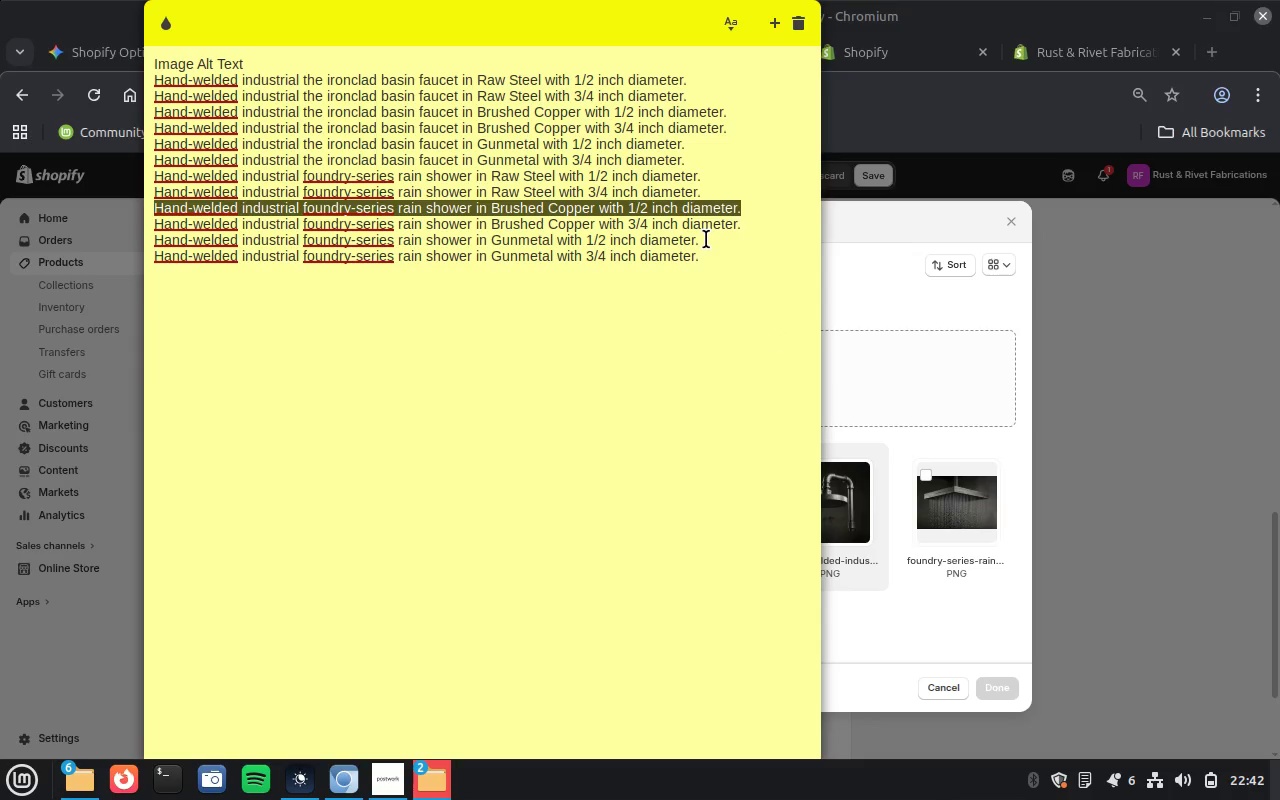 
double_click([706, 239])
 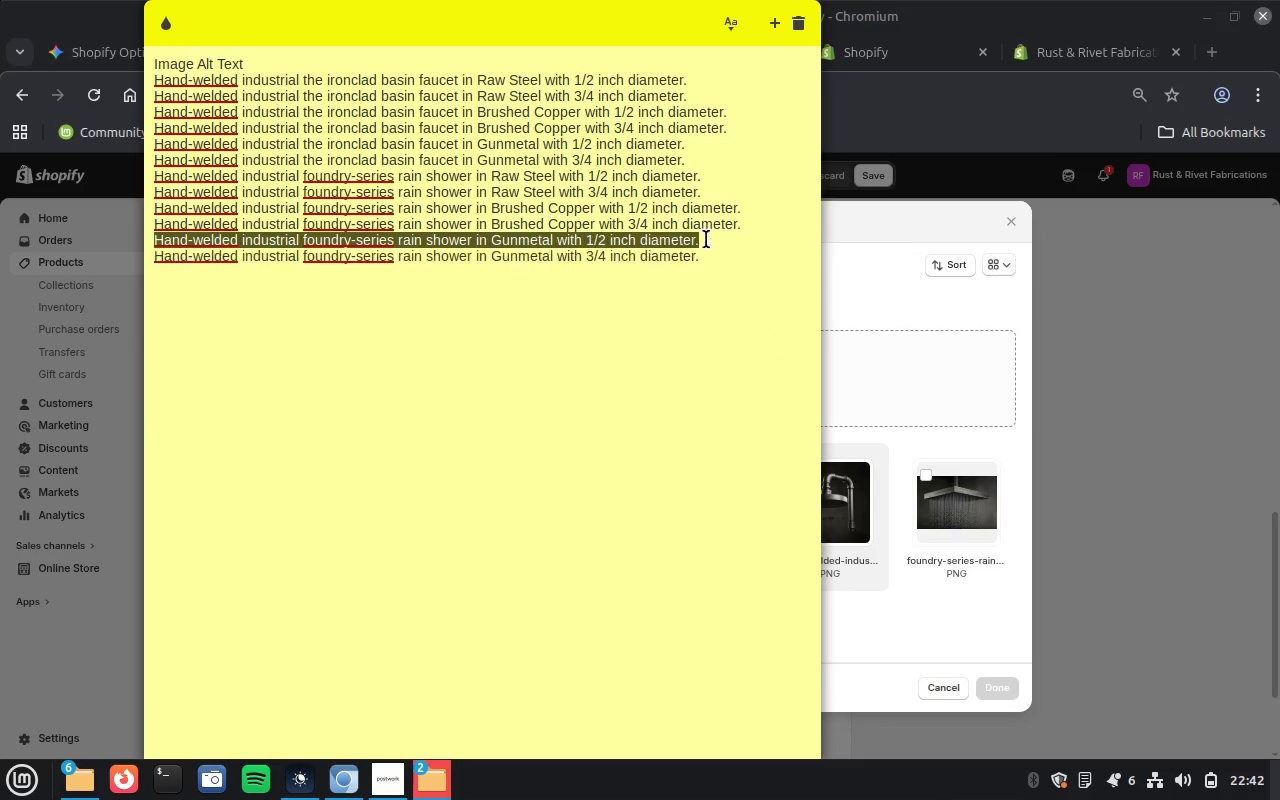 
triple_click([706, 239])
 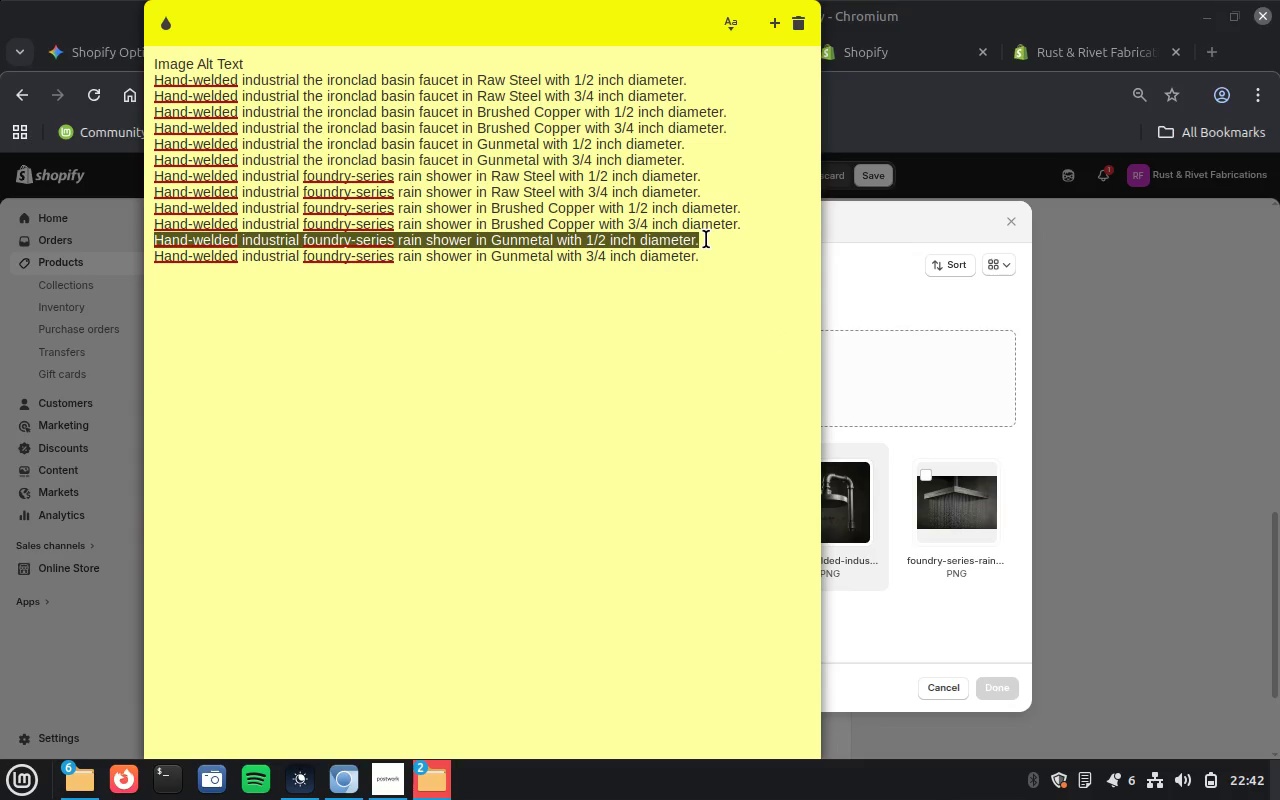 
key(Control+C)
 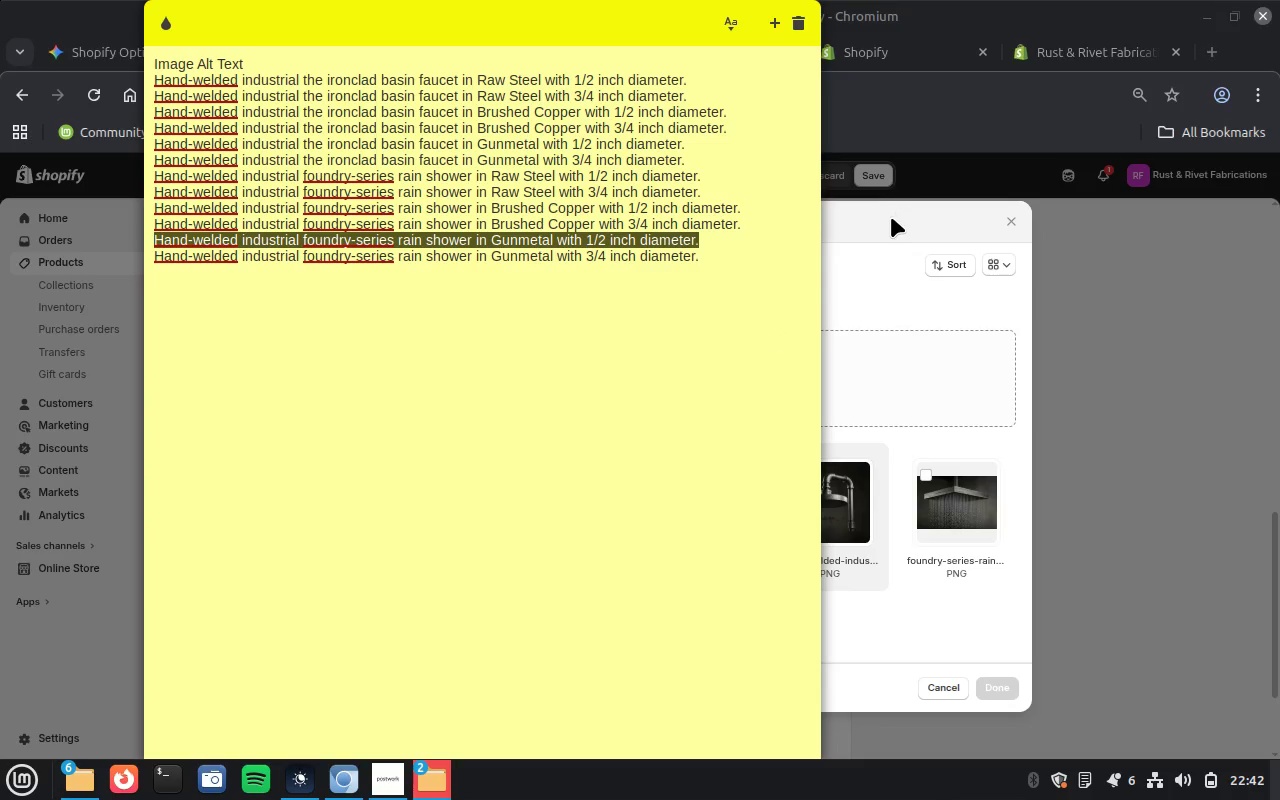 
left_click([890, 218])
 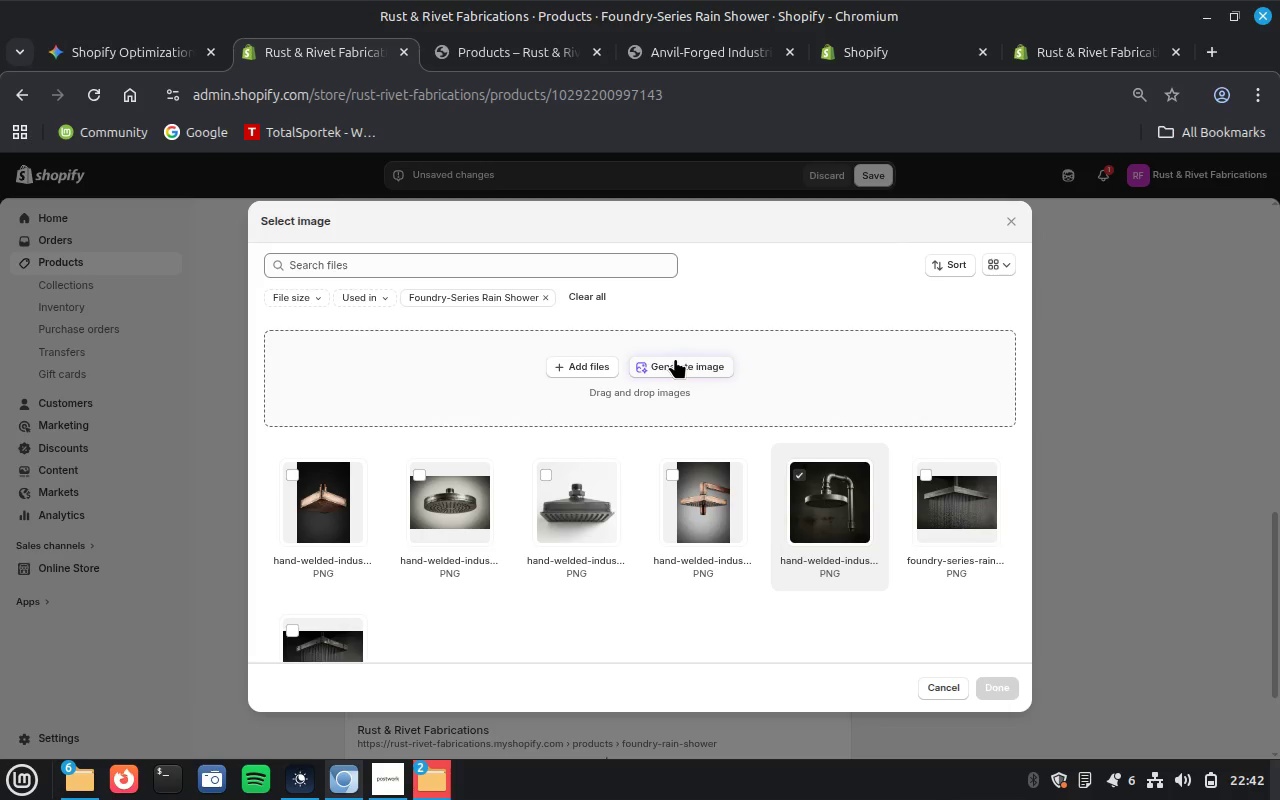 
left_click([675, 358])
 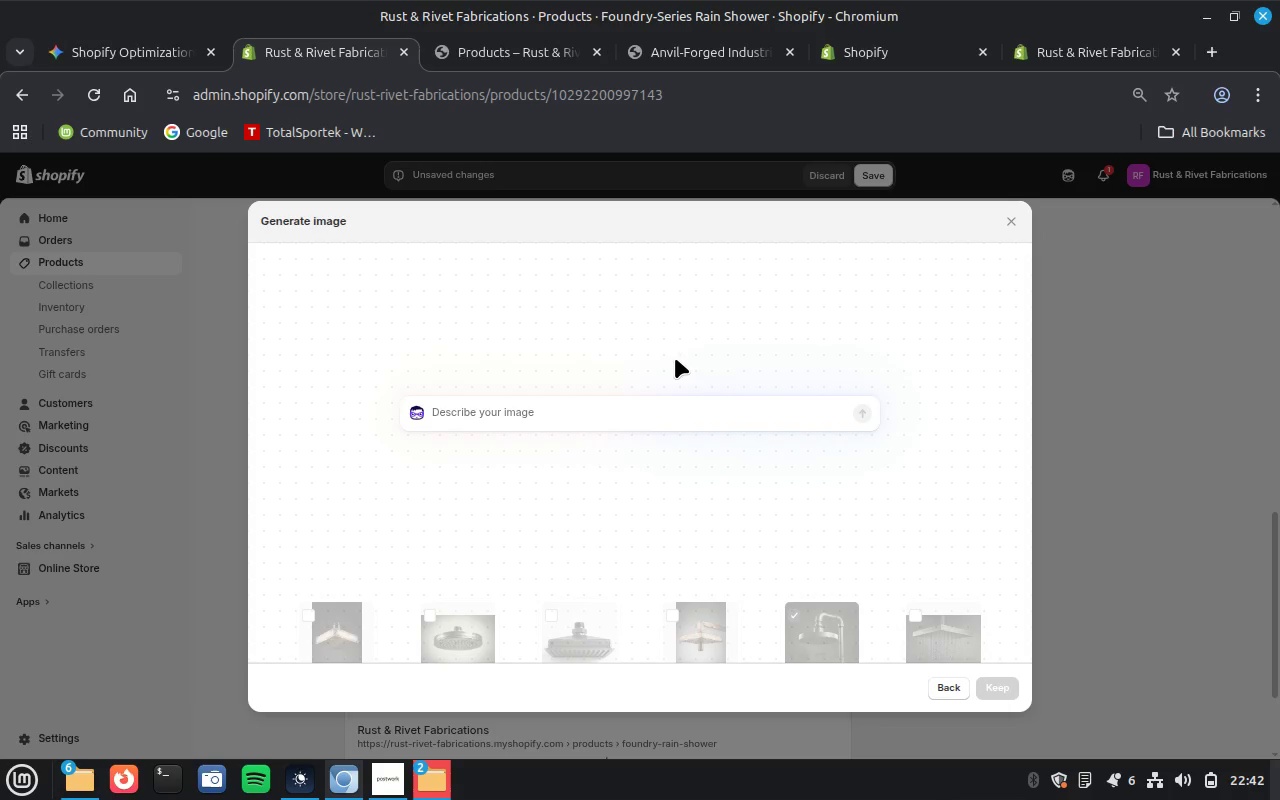 
key(Control+V)
 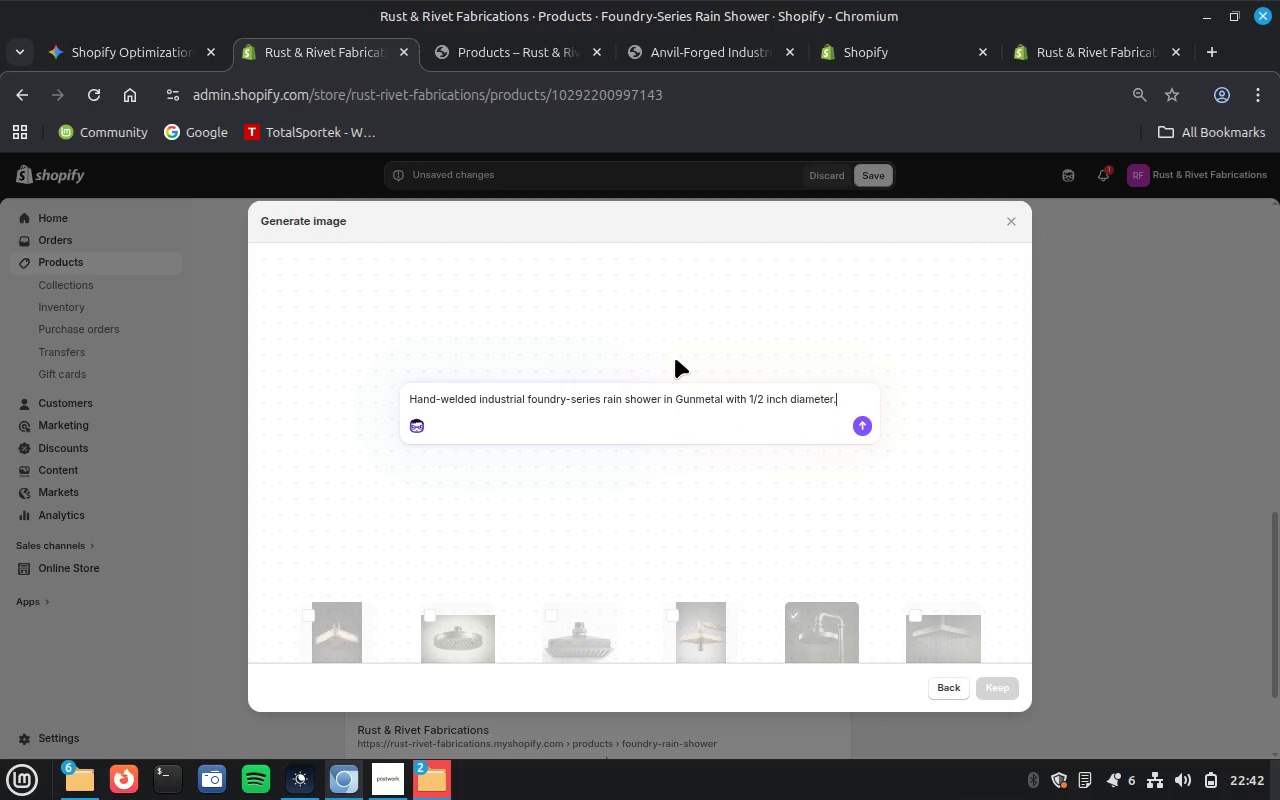 
key(Enter)
 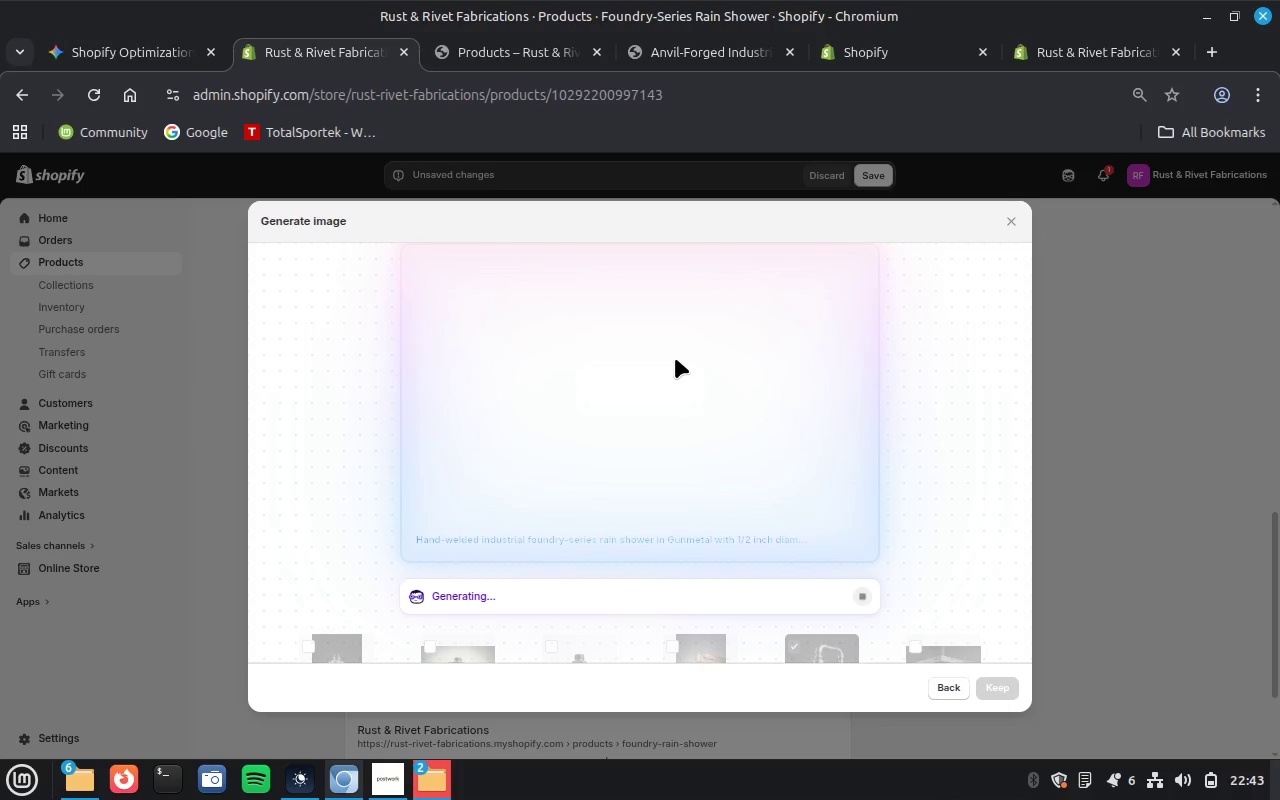 
wait(37.28)
 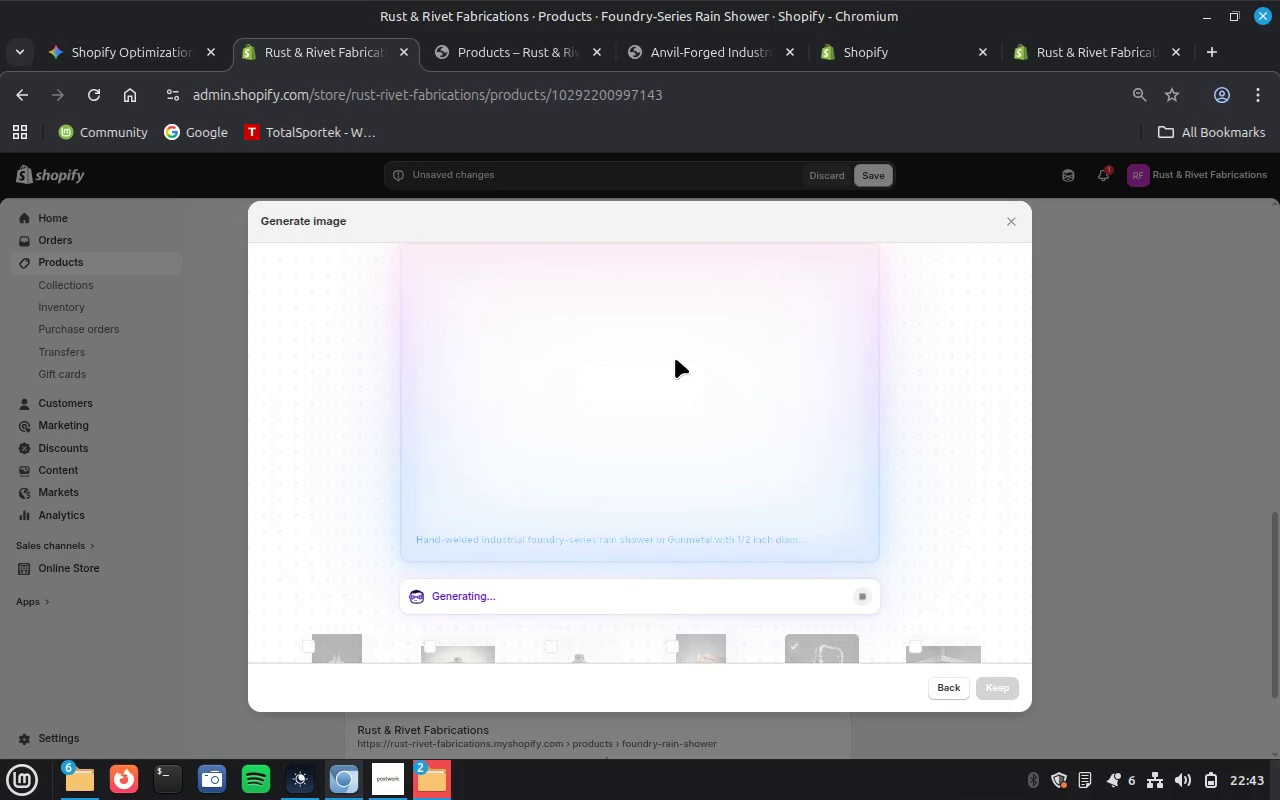 
left_click([999, 688])
 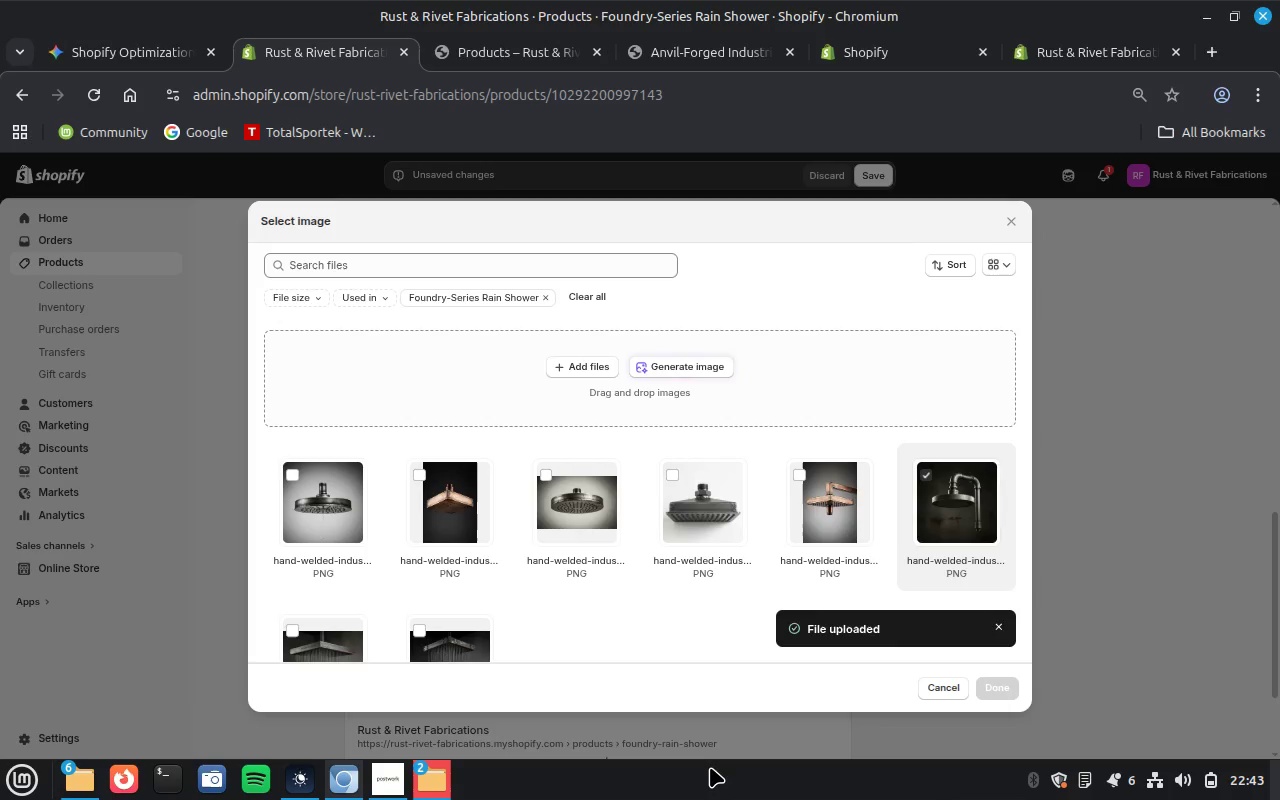 
wait(20.53)
 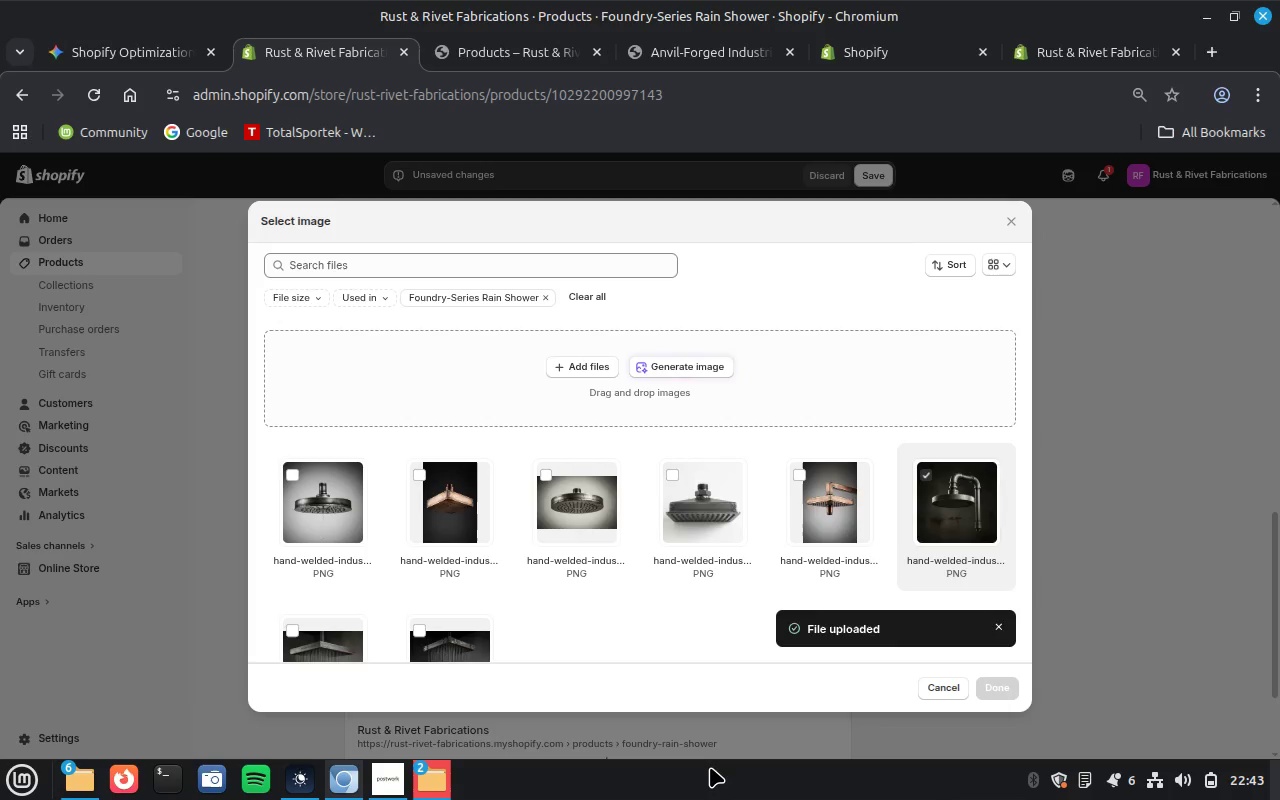 
left_click([1087, 781])
 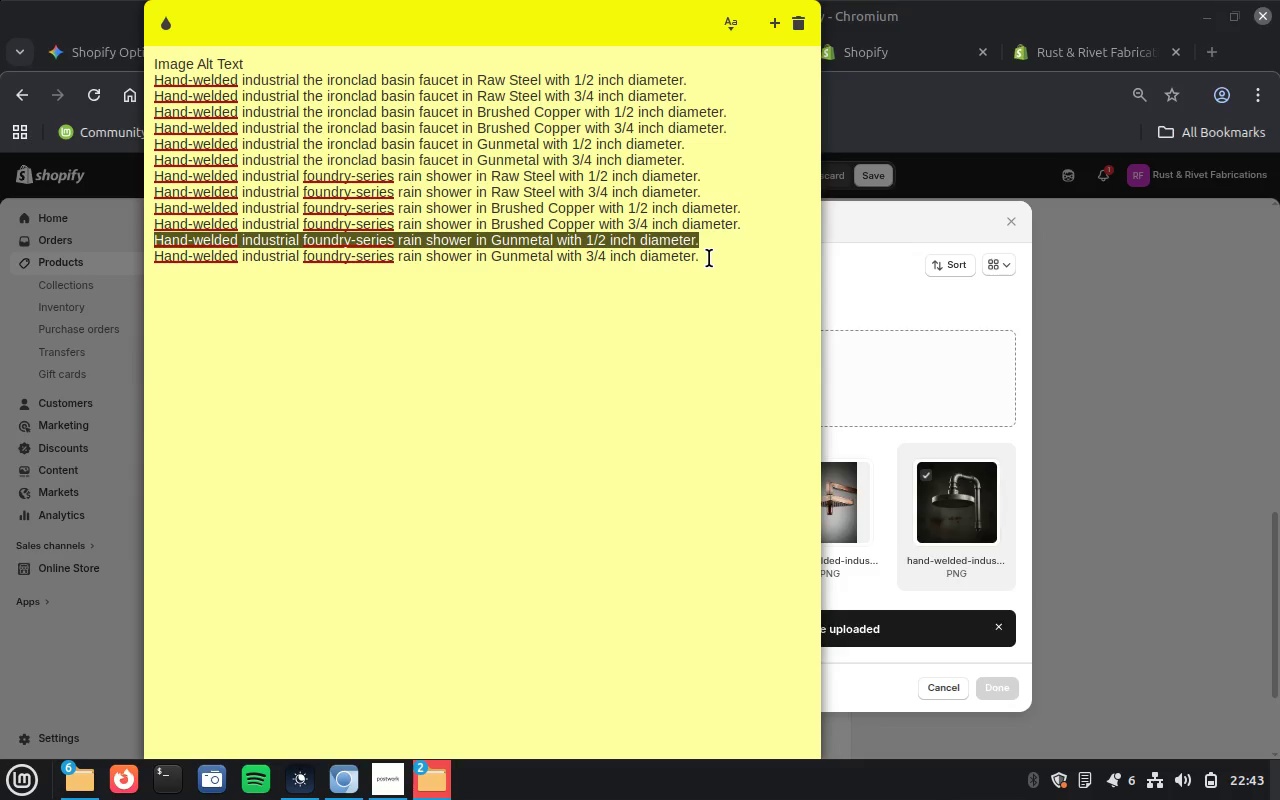 
left_click([709, 258])
 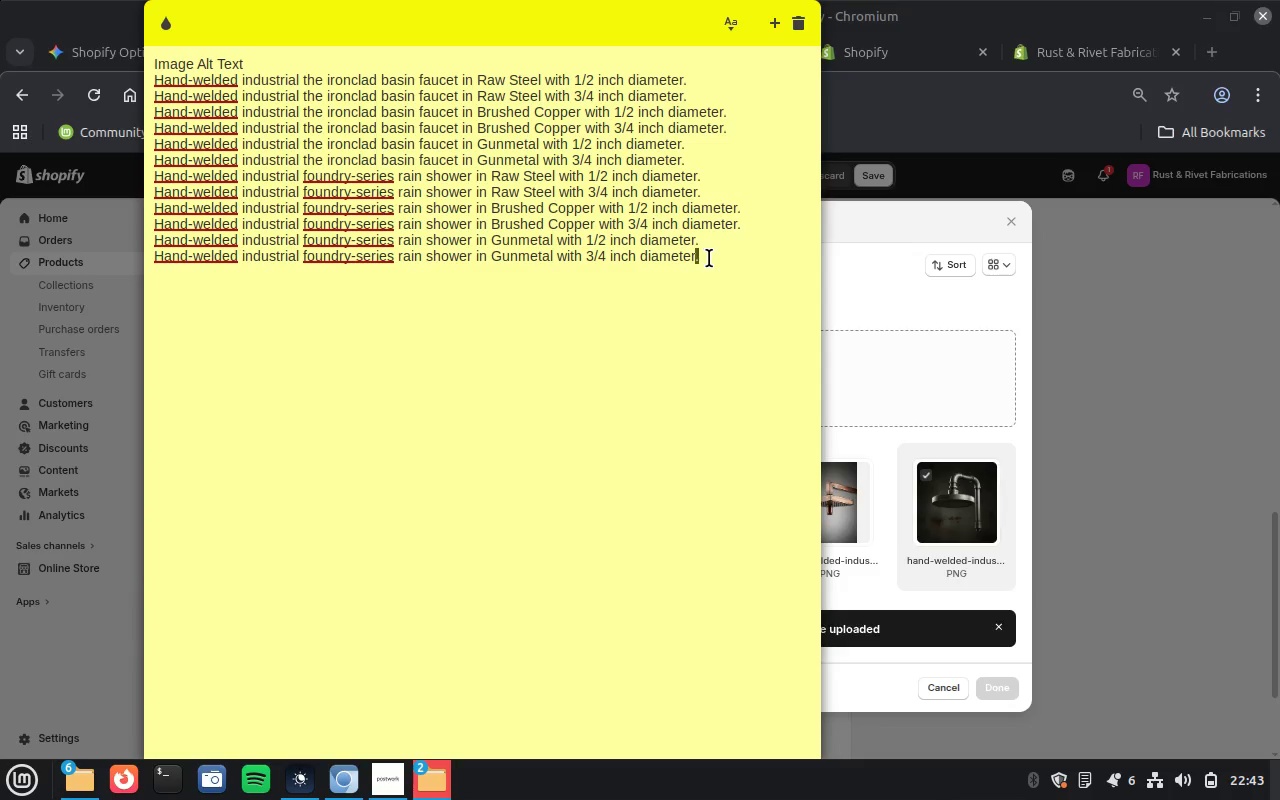 
left_click([709, 258])
 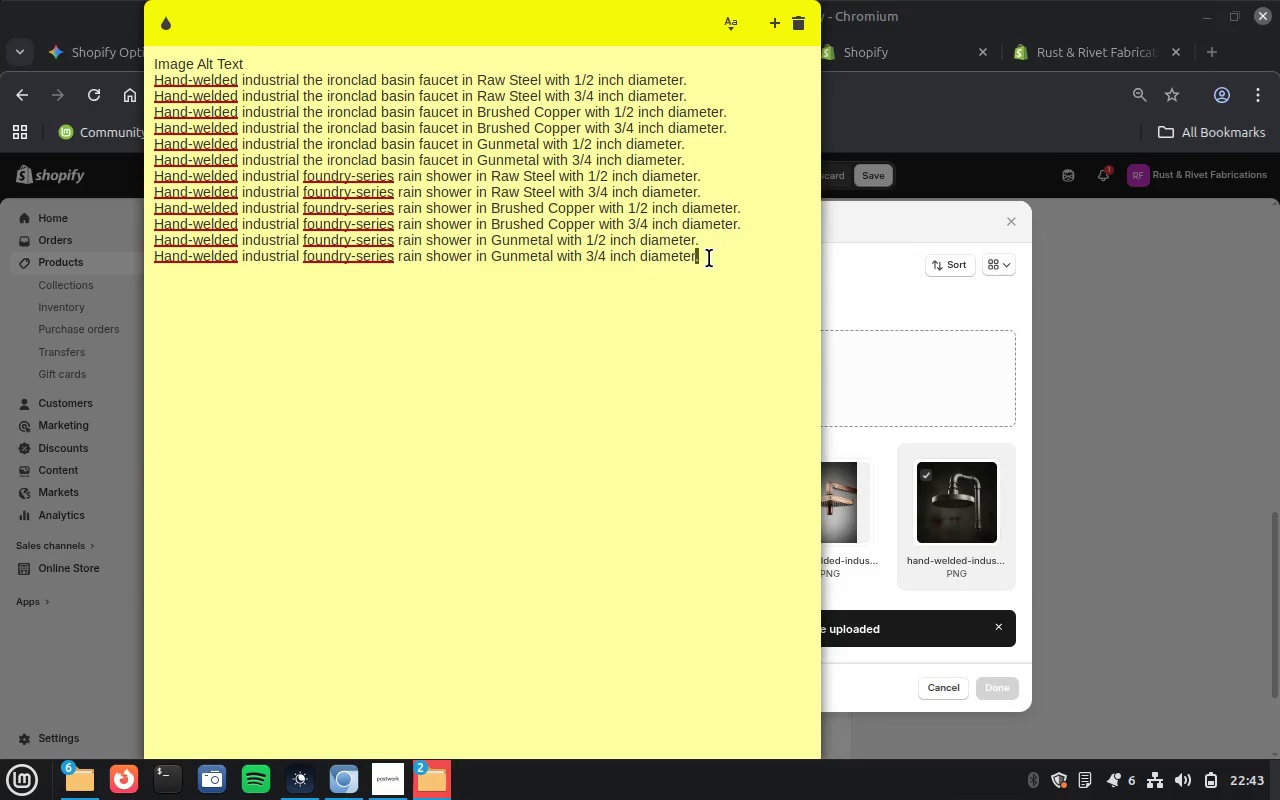 
left_click([709, 258])
 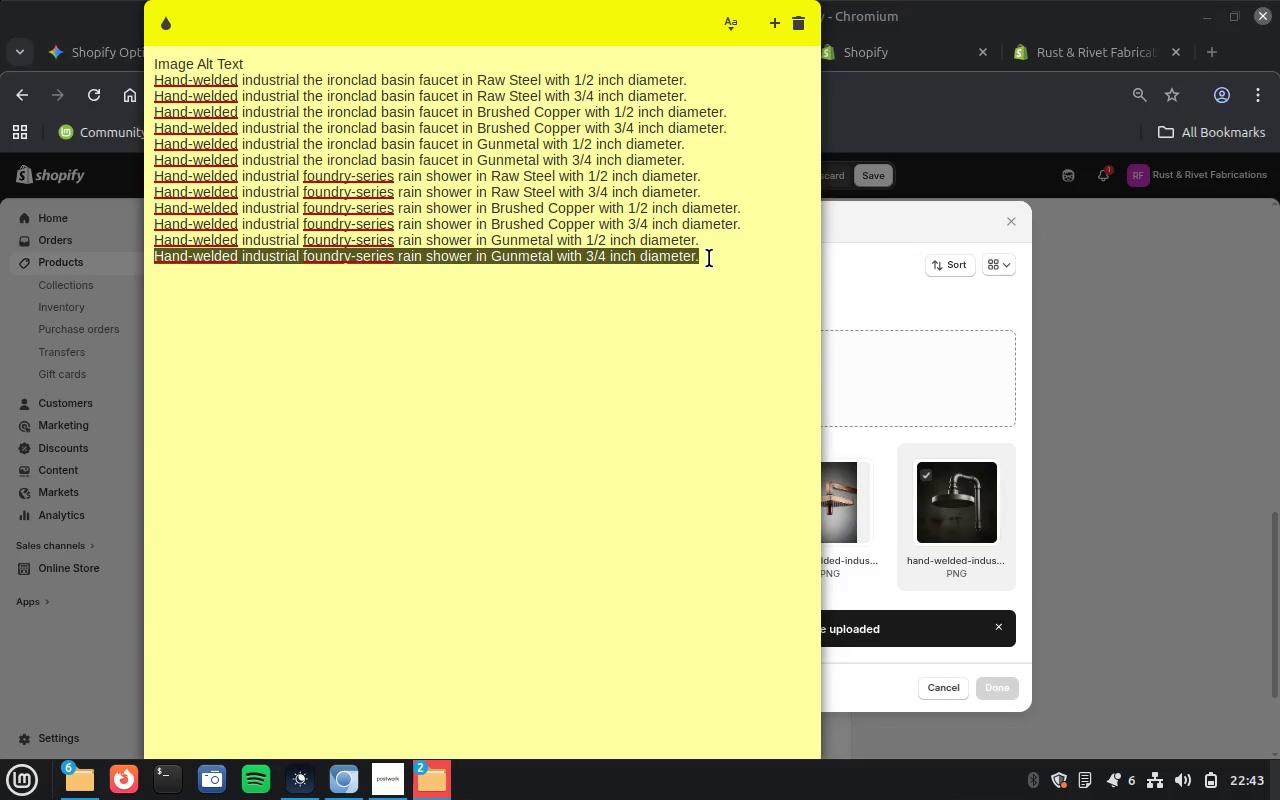 
key(Control+C)
 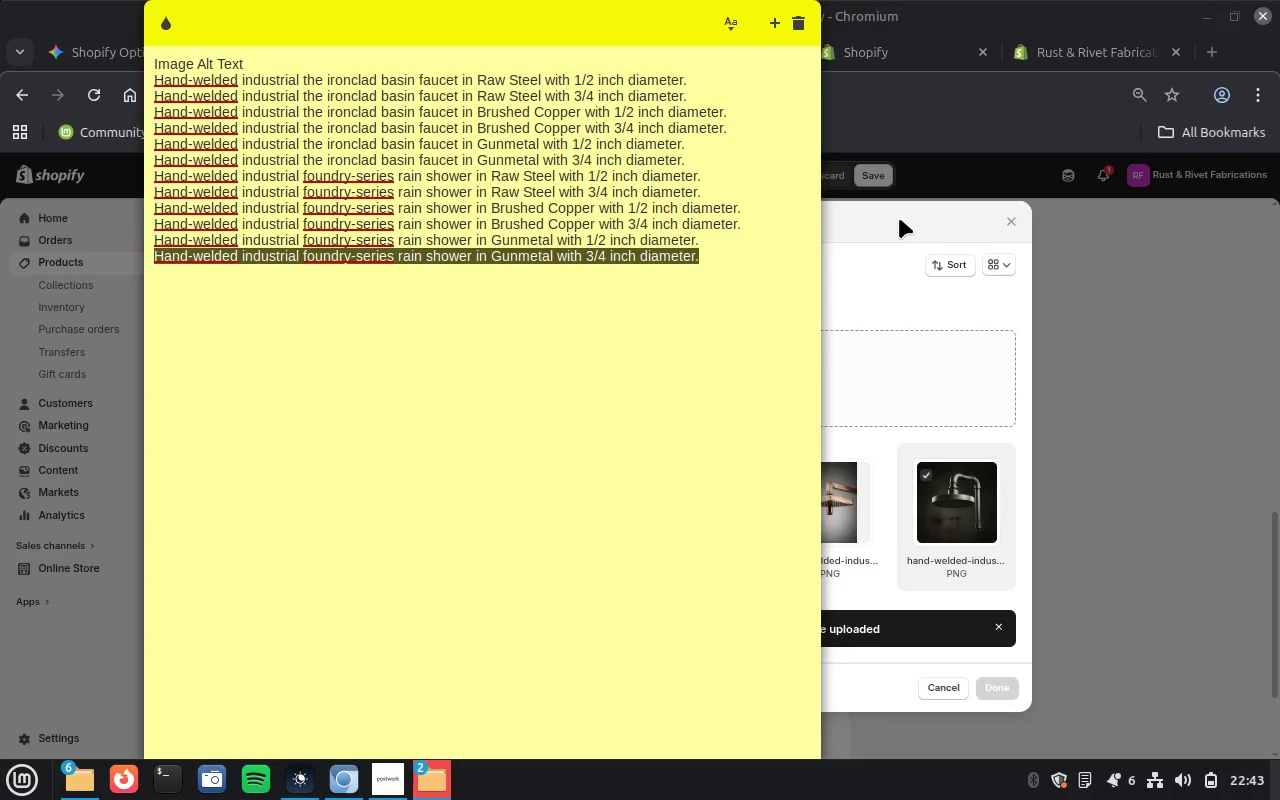 
left_click([899, 218])
 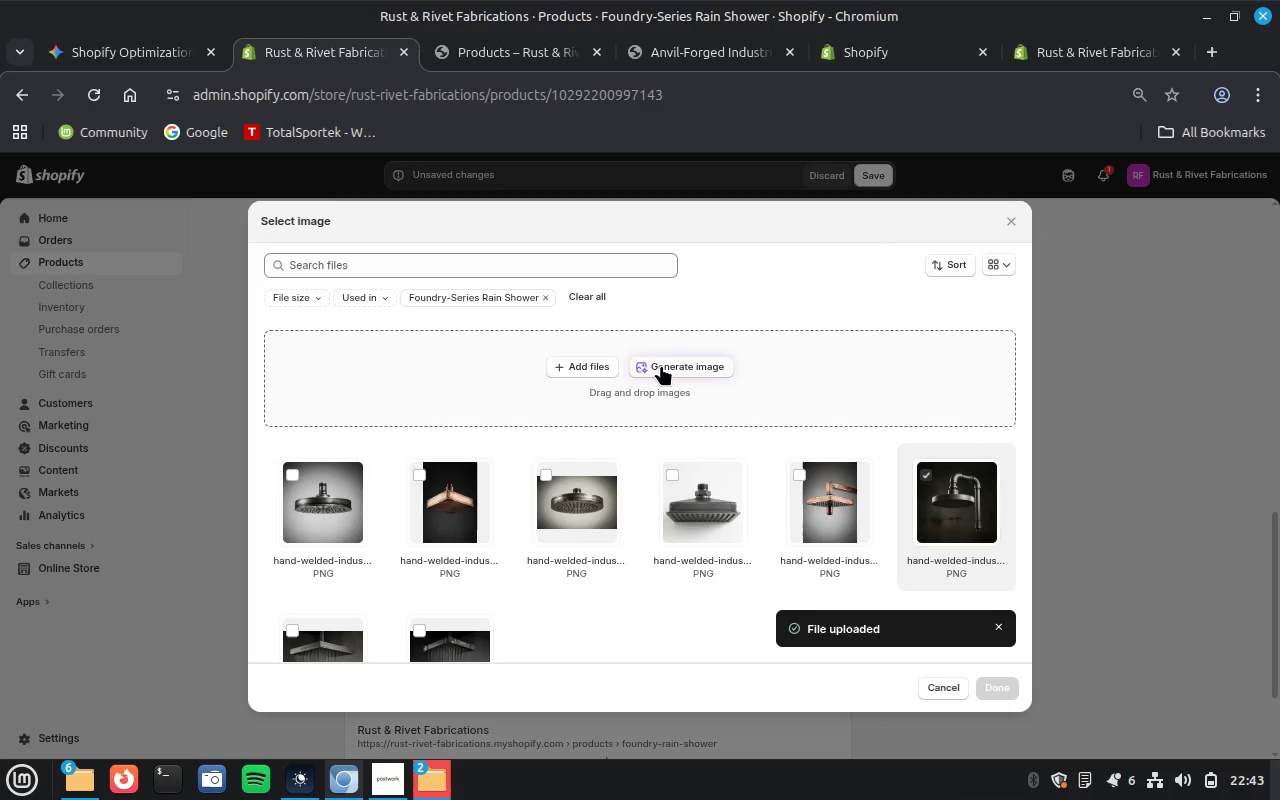 
left_click([661, 365])
 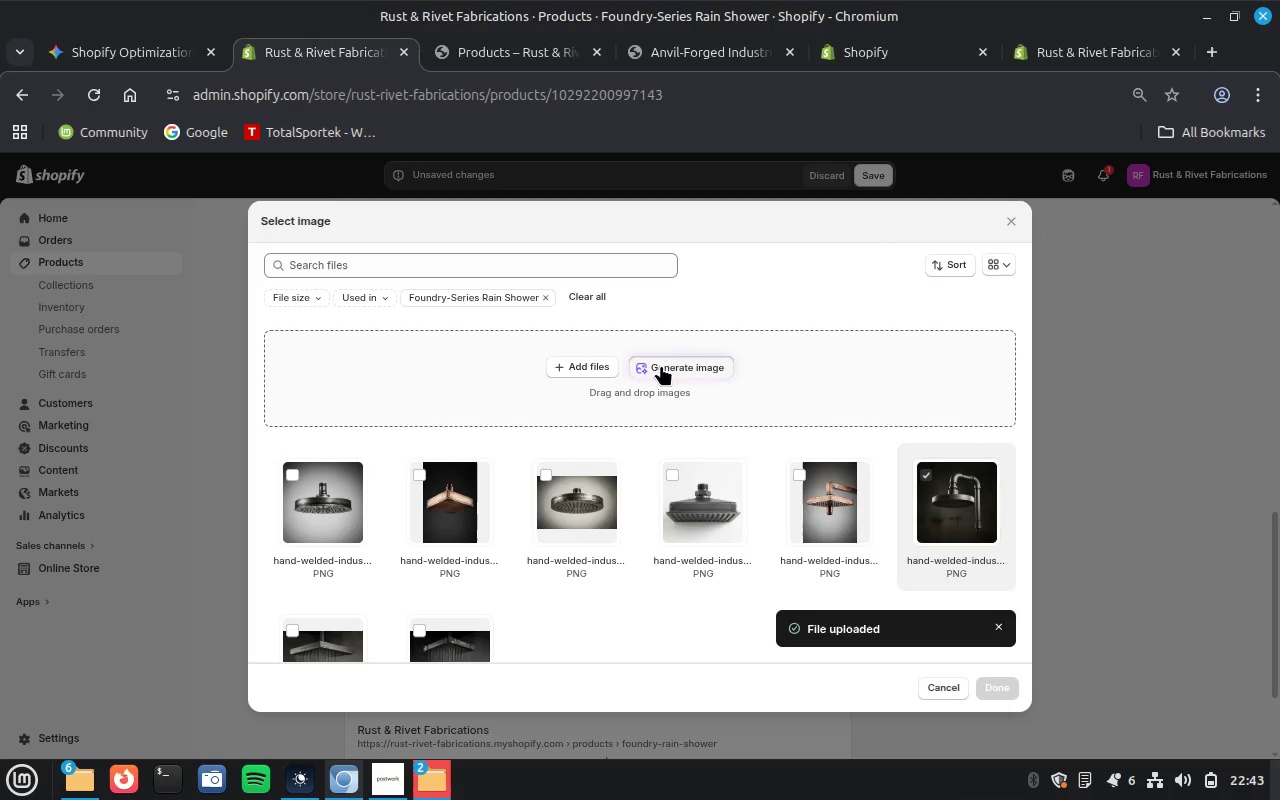 
key(Control+V)
 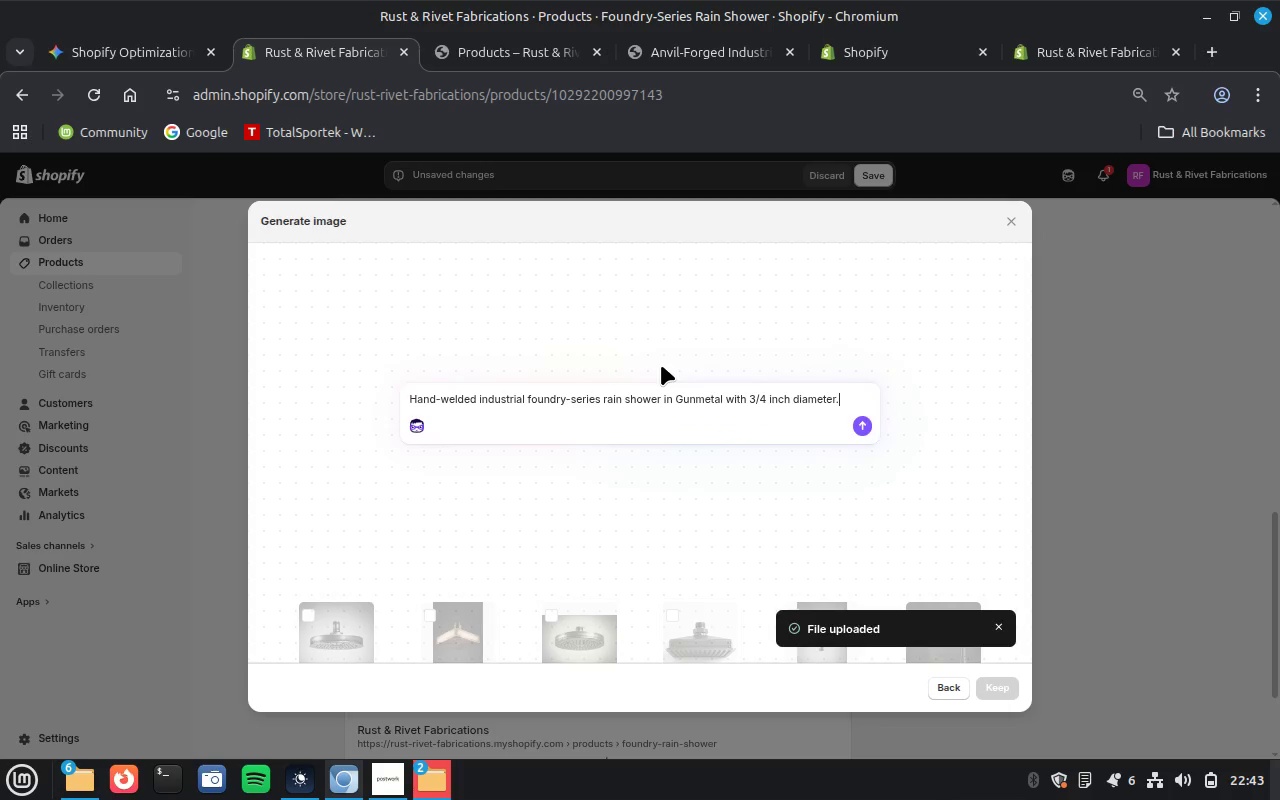 
key(Enter)
 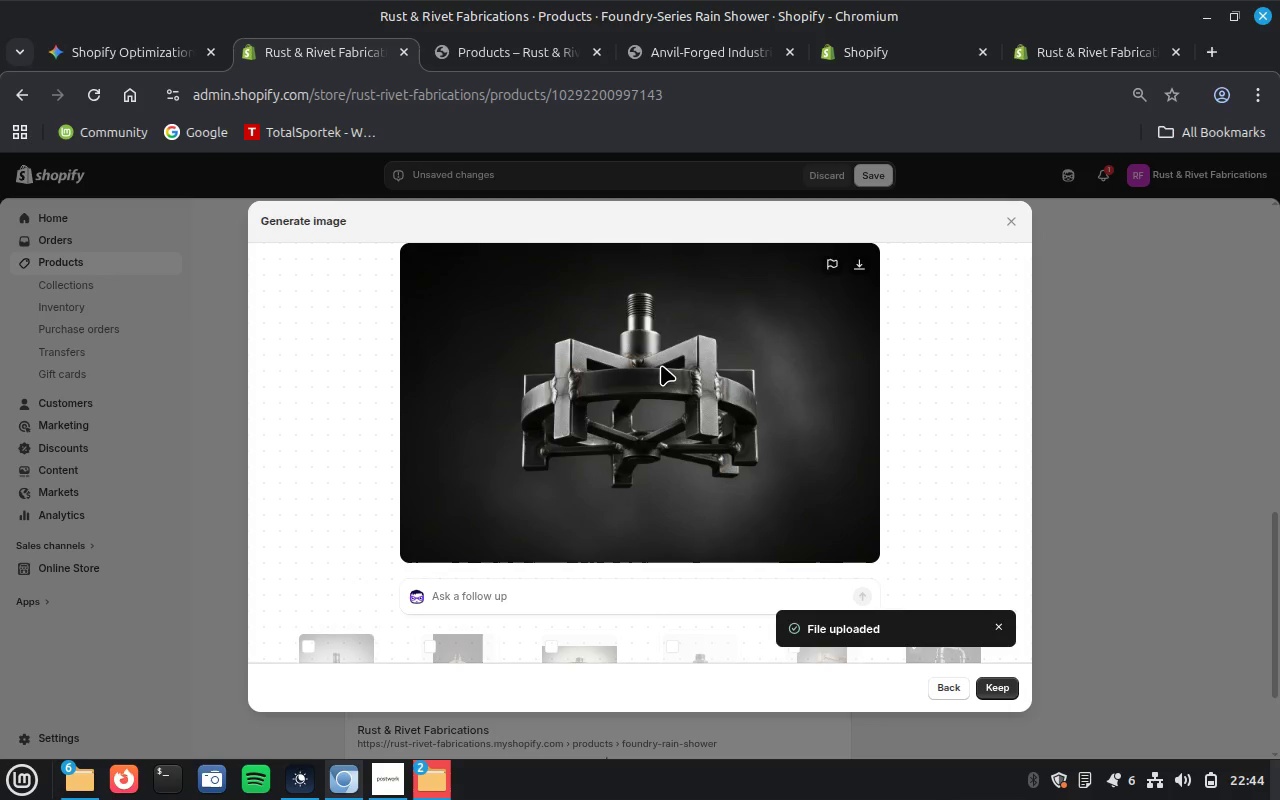 
wait(35.42)
 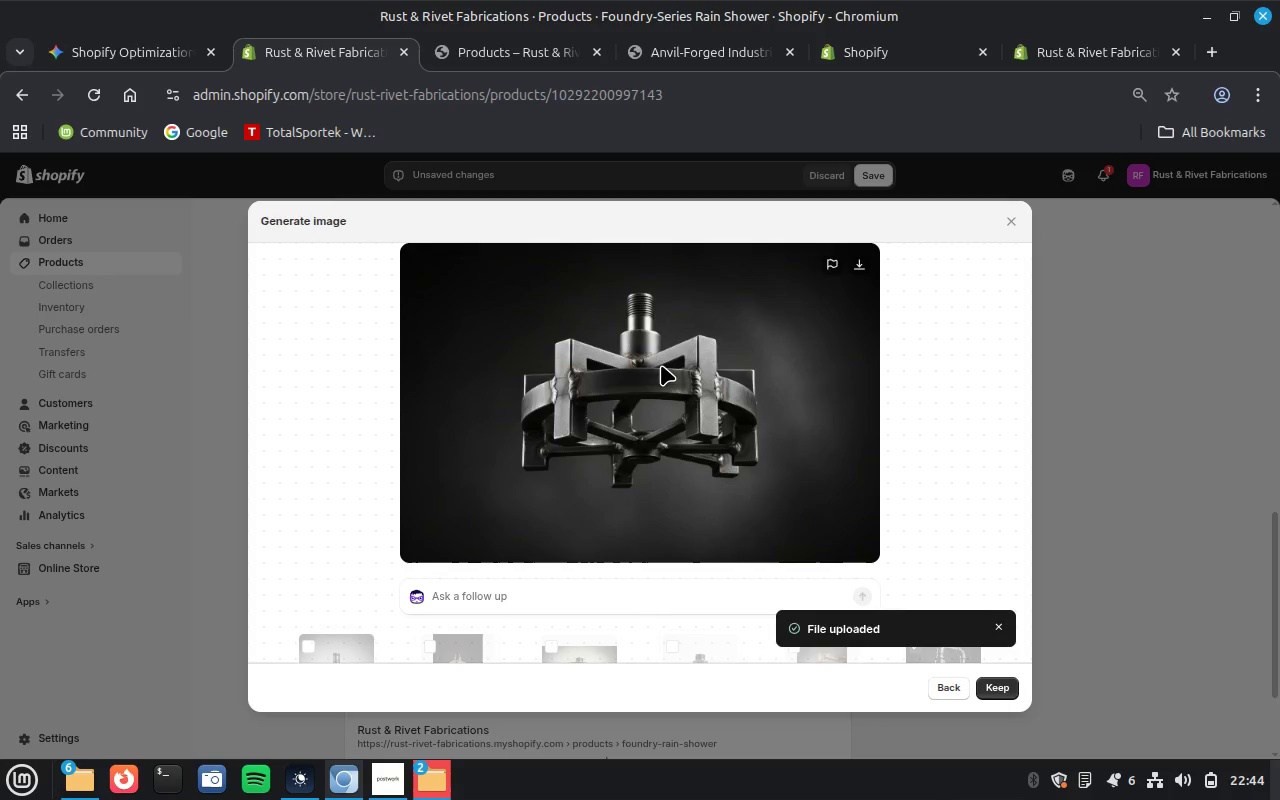 
left_click([996, 694])
 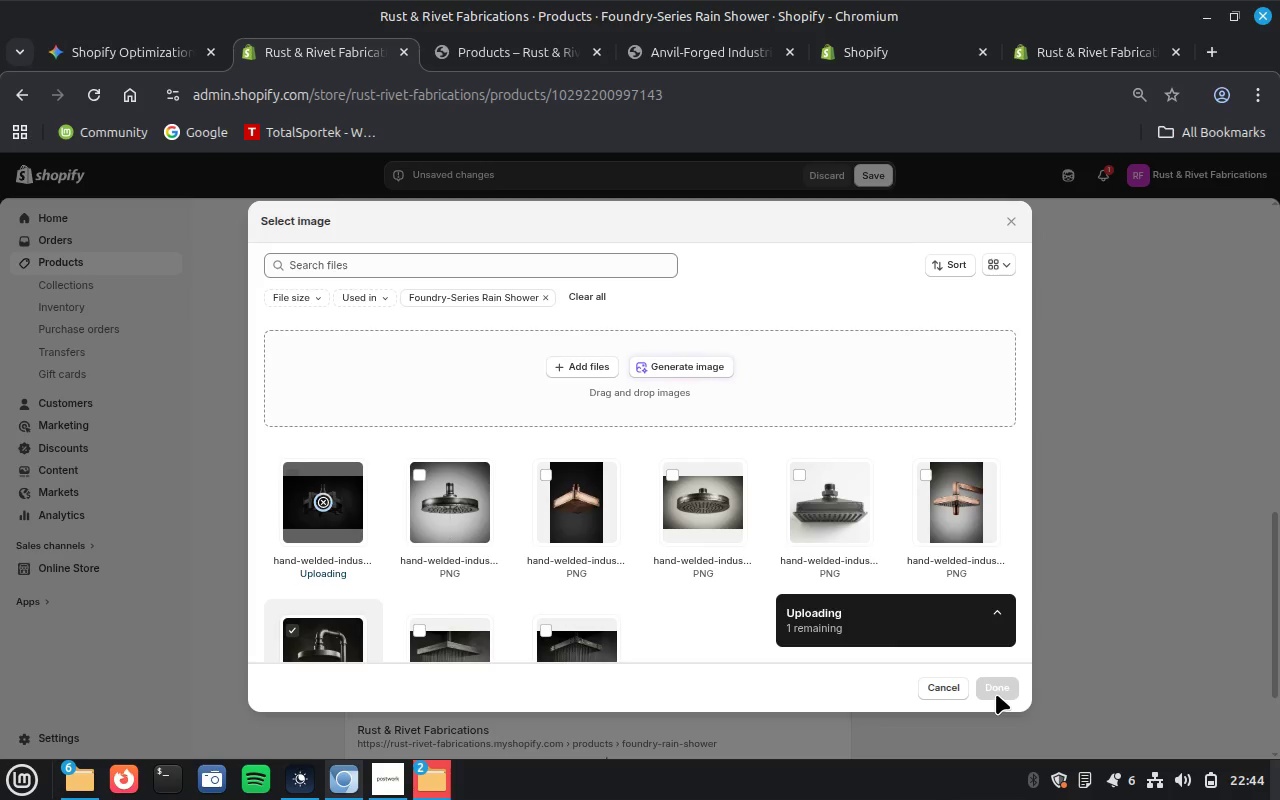 
wait(7.32)
 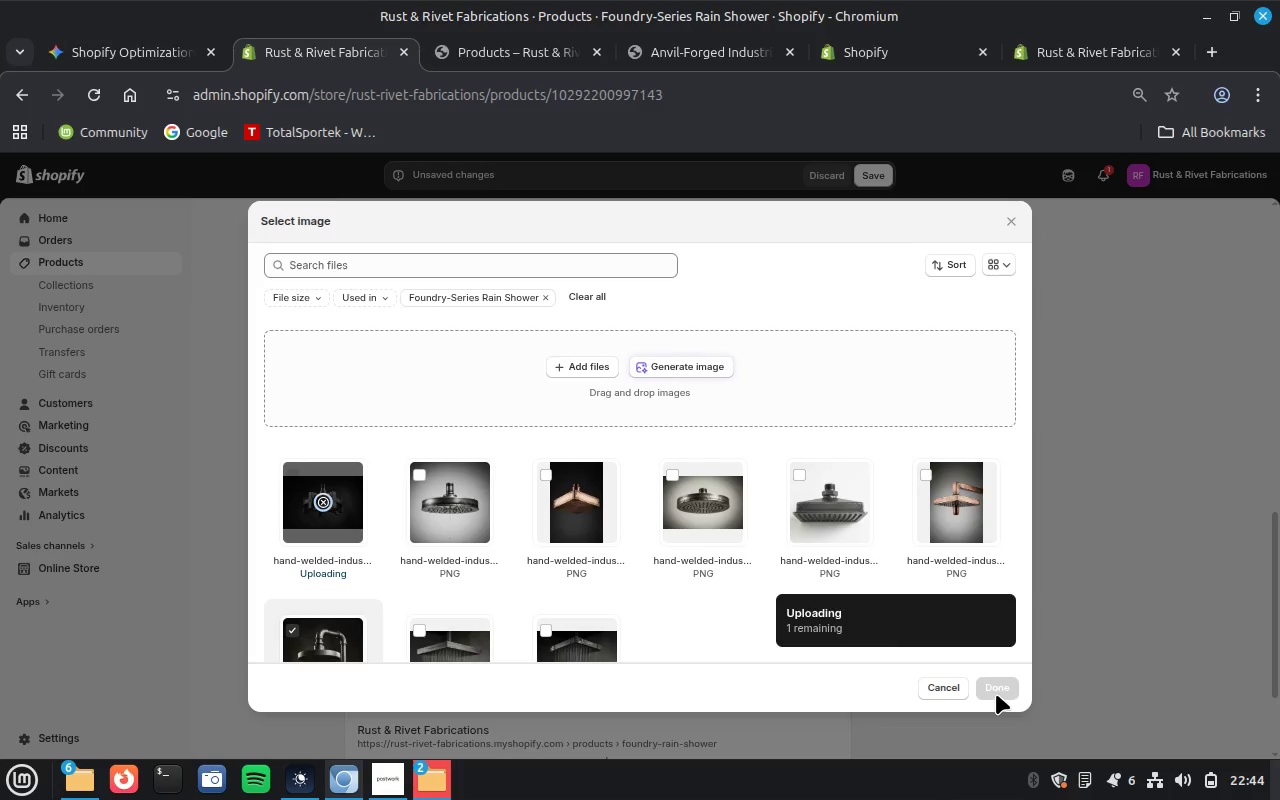 
scroll: coordinate [727, 623], scroll_direction: down, amount: 1.0
 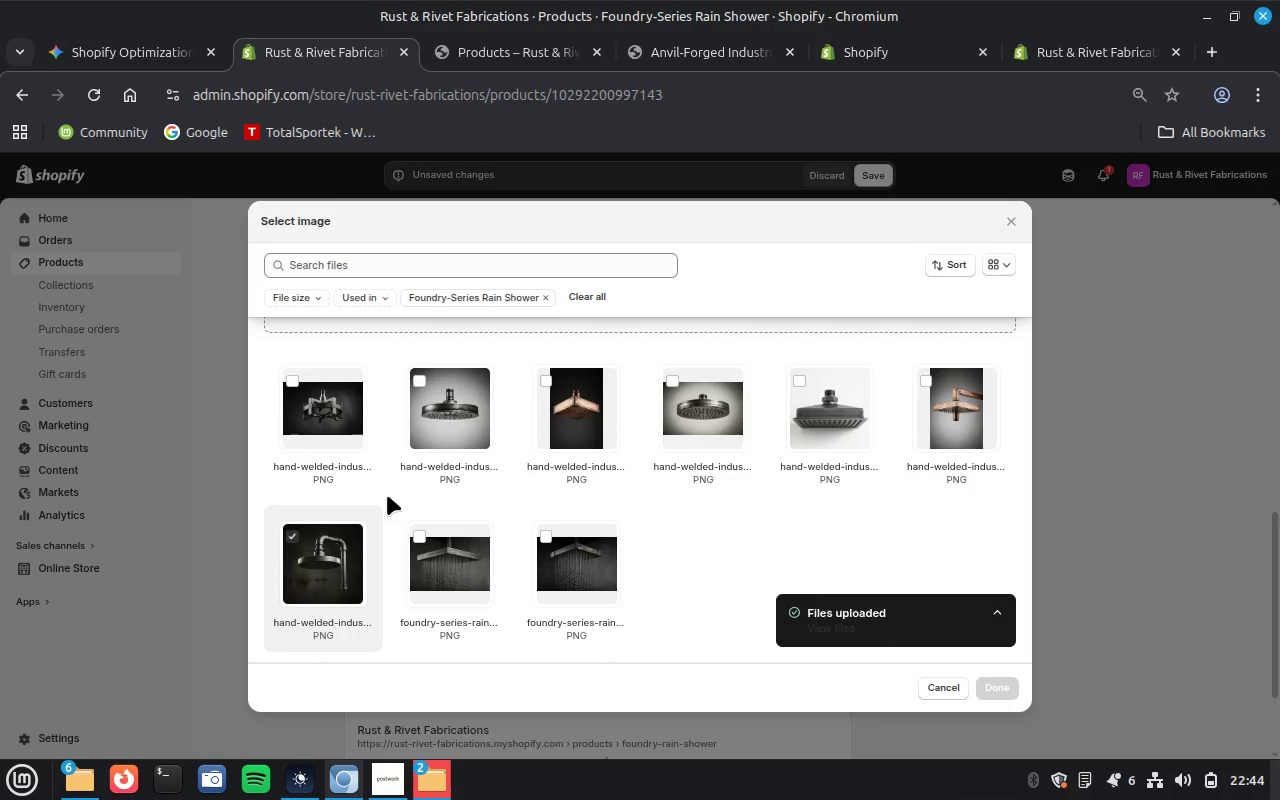 
left_click([313, 399])
 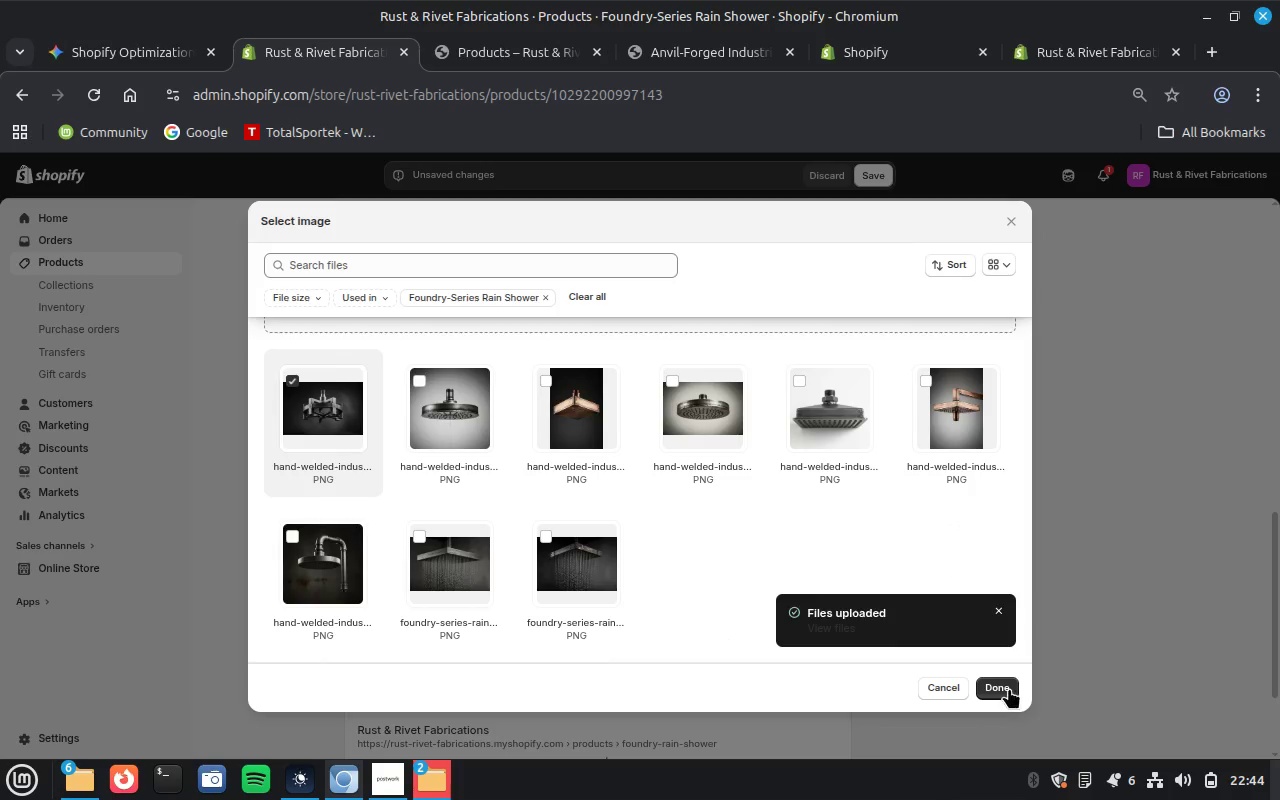 
left_click([1010, 686])
 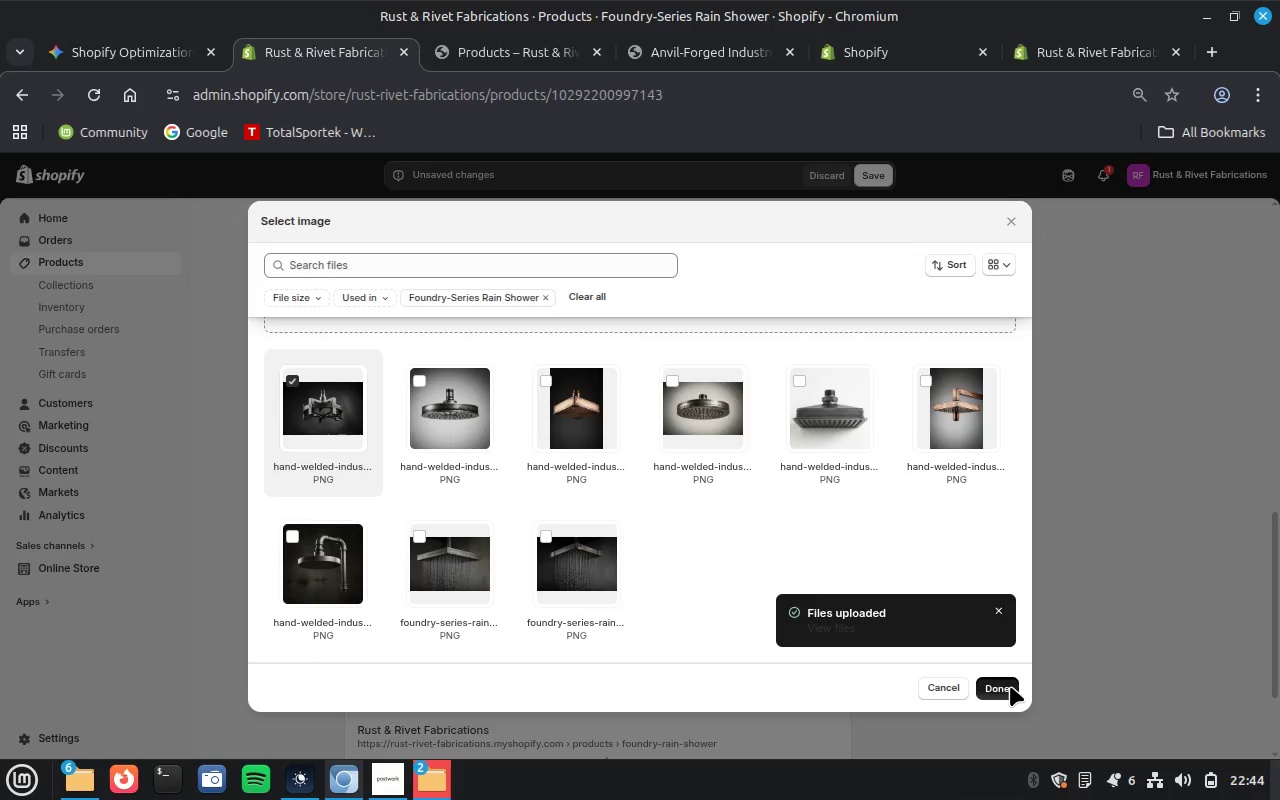 
wait(9.39)
 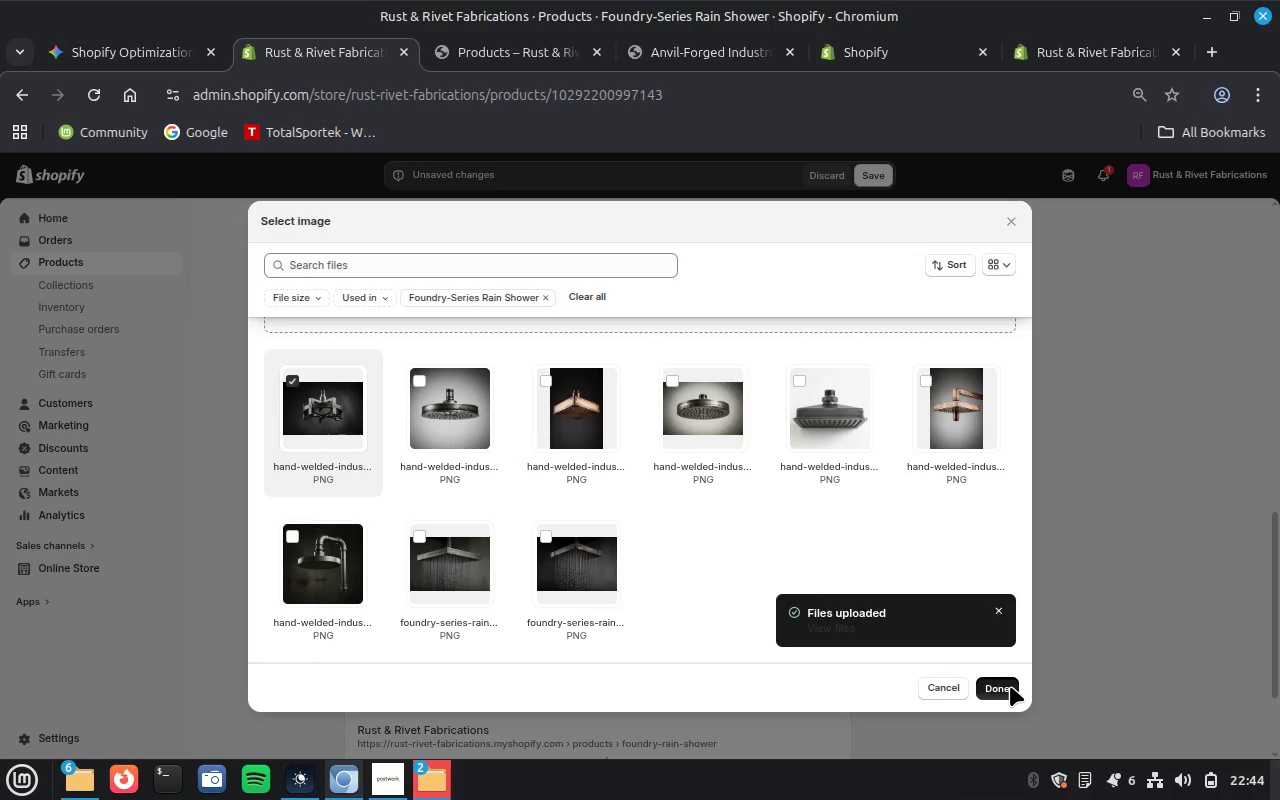 
left_click([978, 644])
 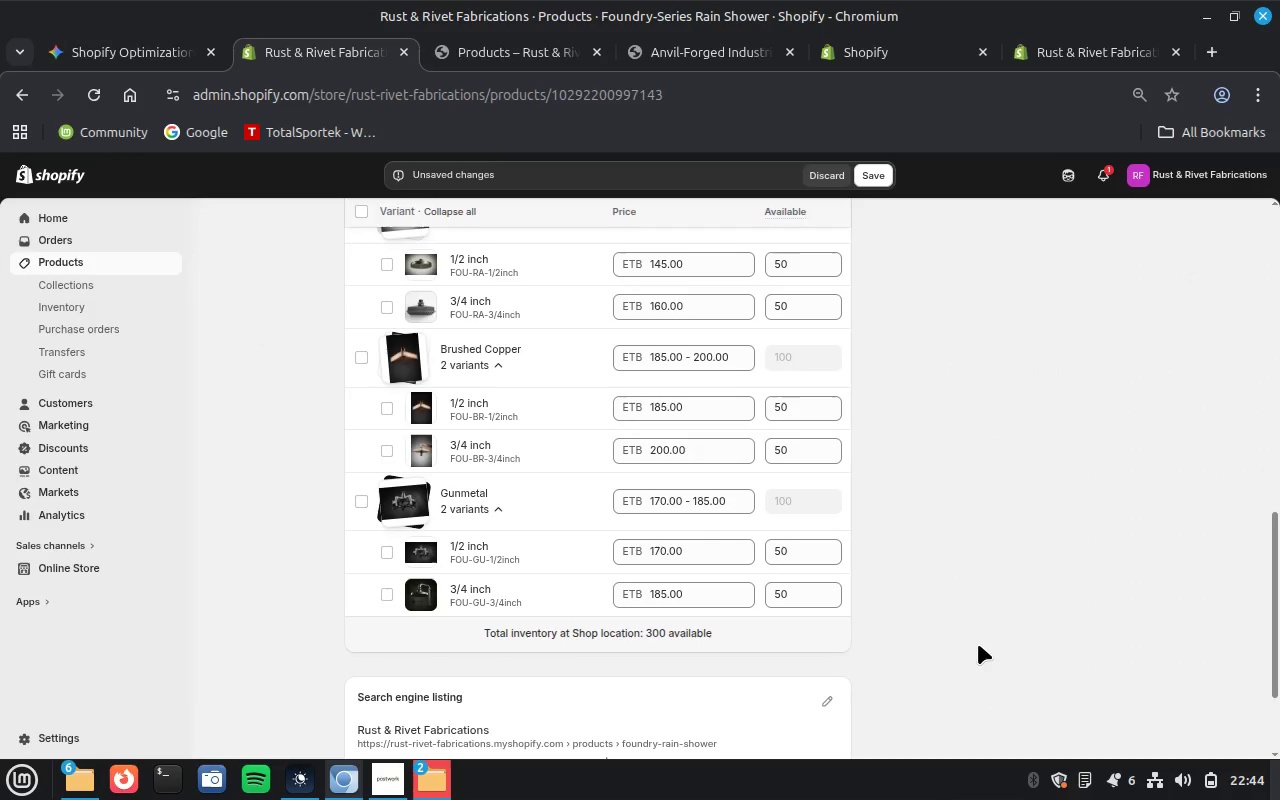 
scroll: coordinate [978, 644], scroll_direction: down, amount: 3.0
 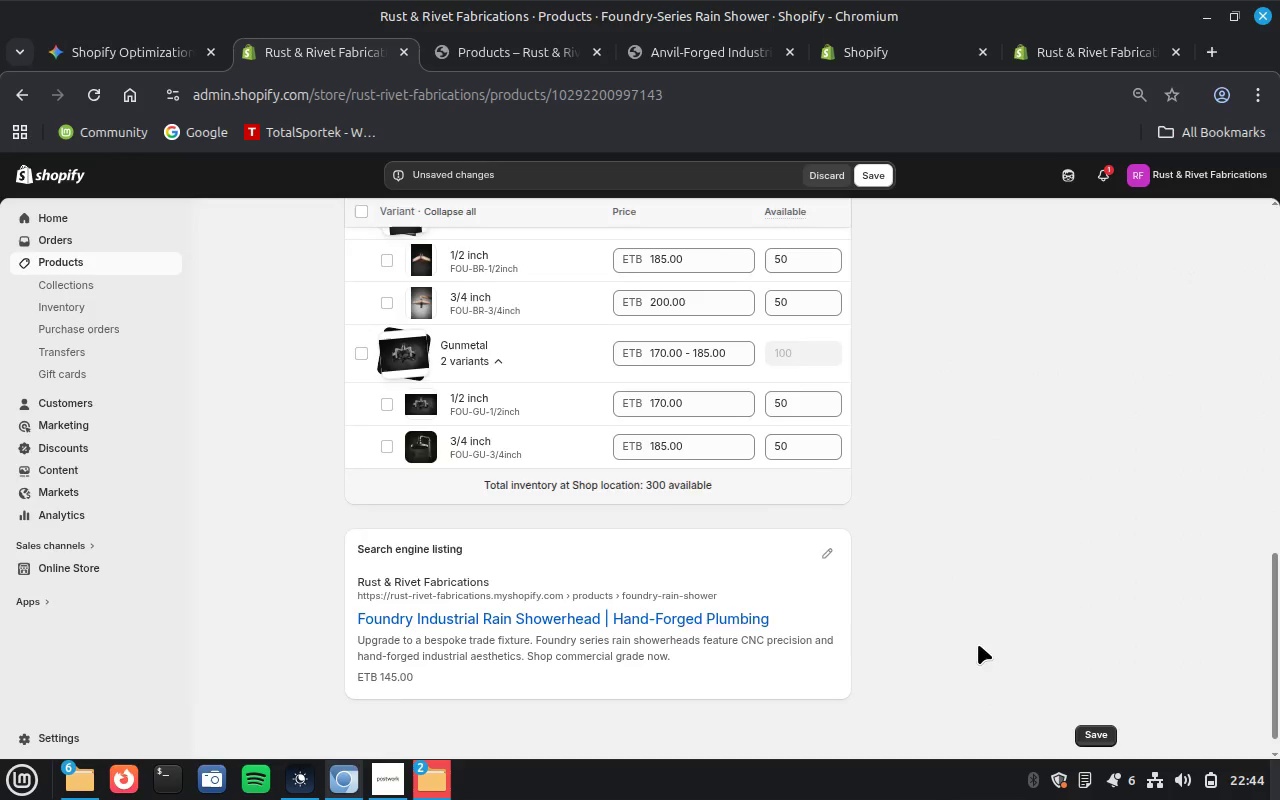 
scroll: coordinate [978, 644], scroll_direction: up, amount: 3.0
 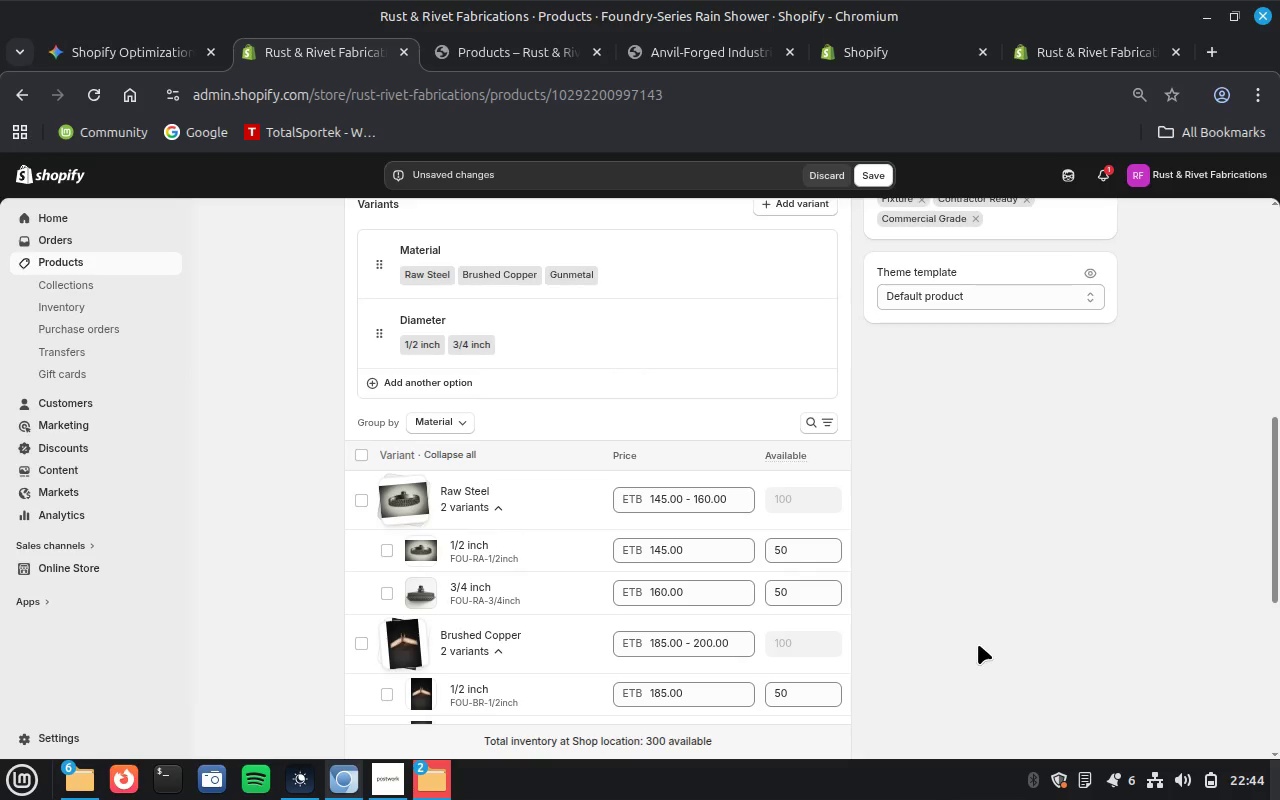 
wait(7.89)
 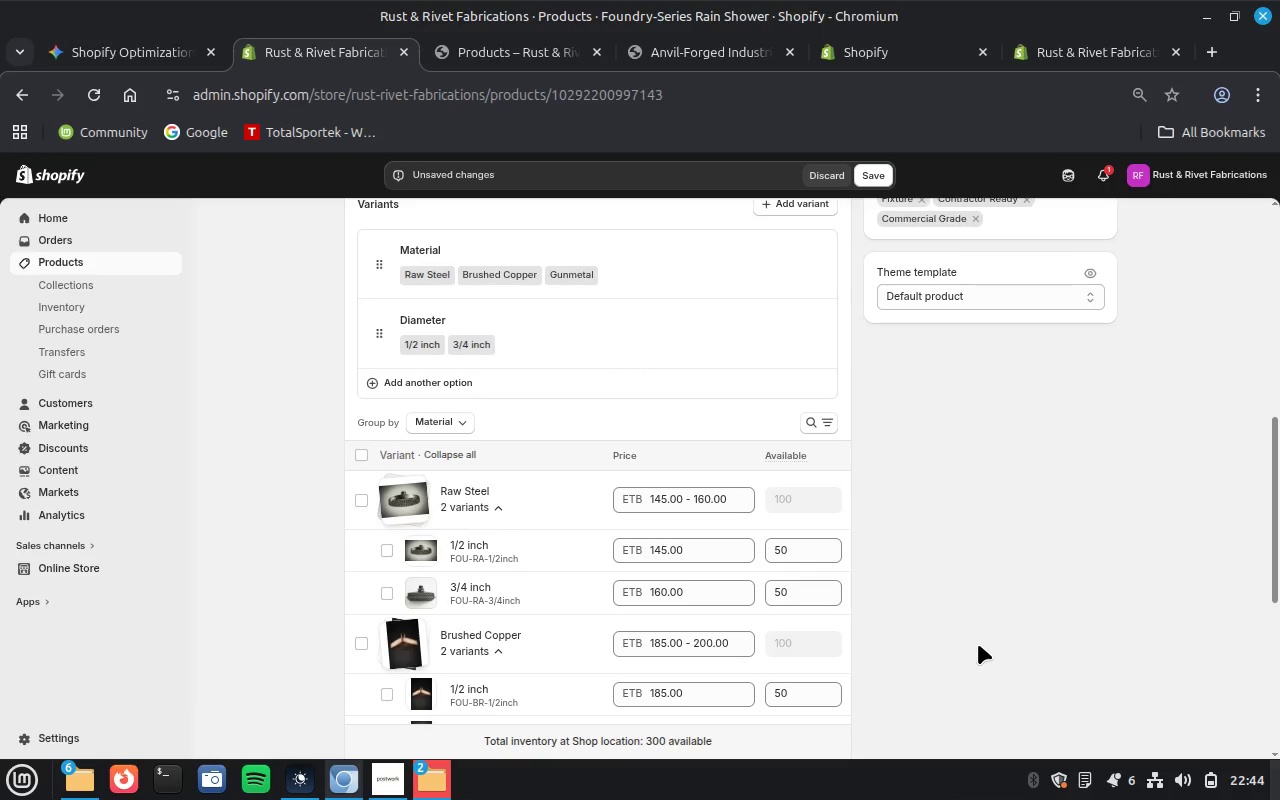 
scroll: coordinate [978, 644], scroll_direction: down, amount: 4.0
 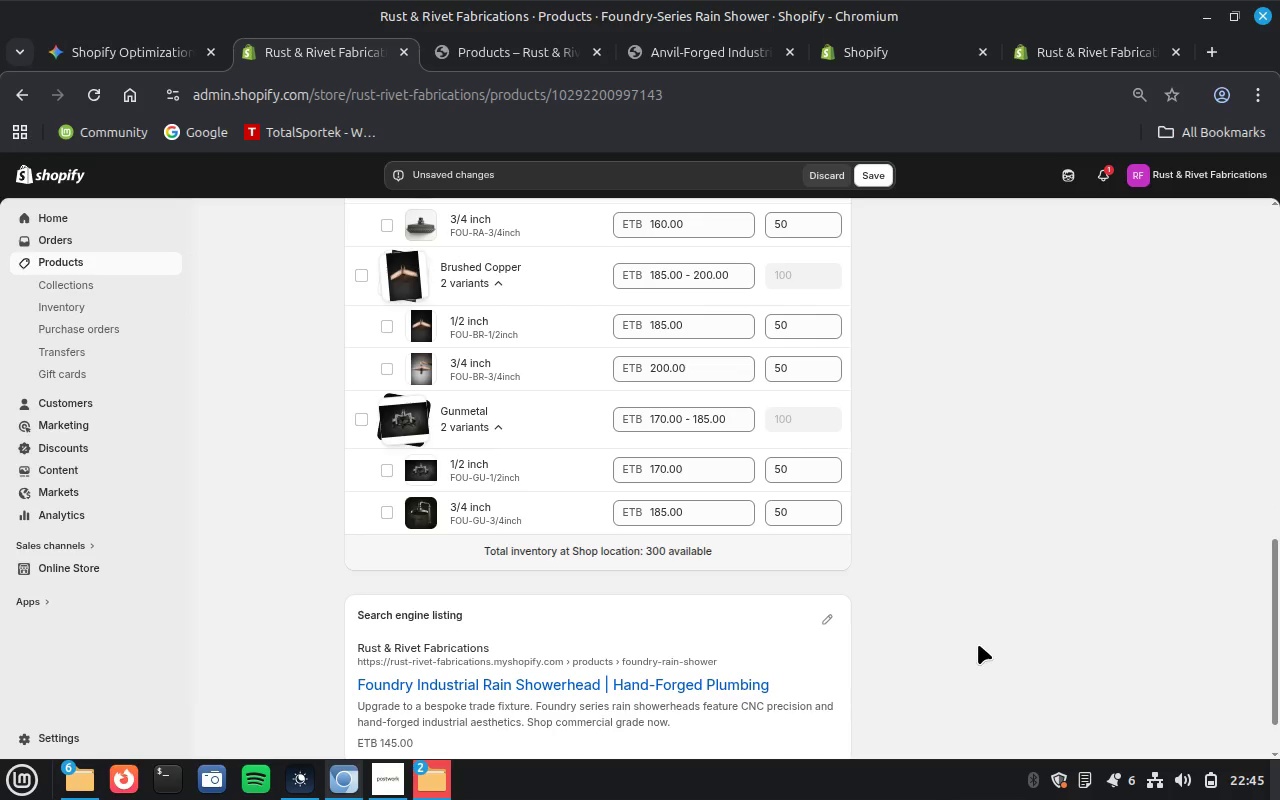 
scroll: coordinate [978, 644], scroll_direction: up, amount: 1.0
 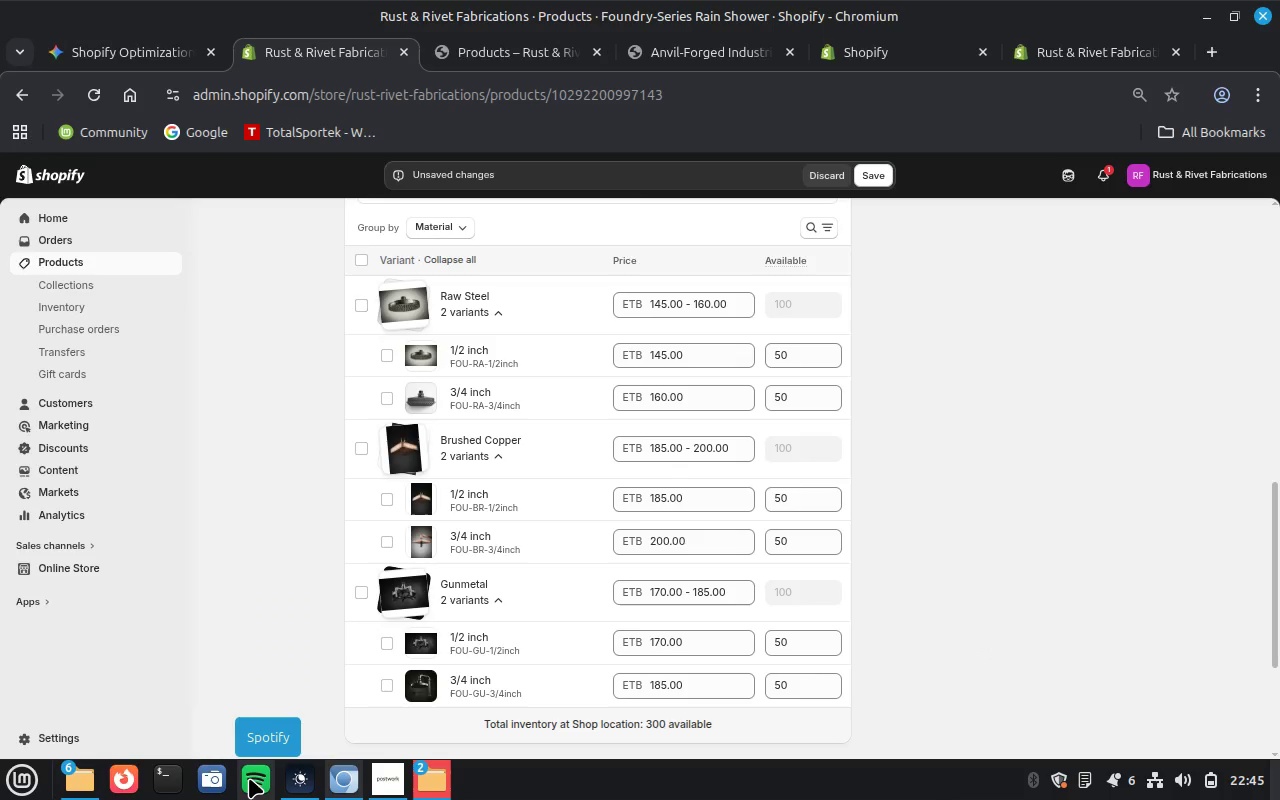 
wait(6.49)
 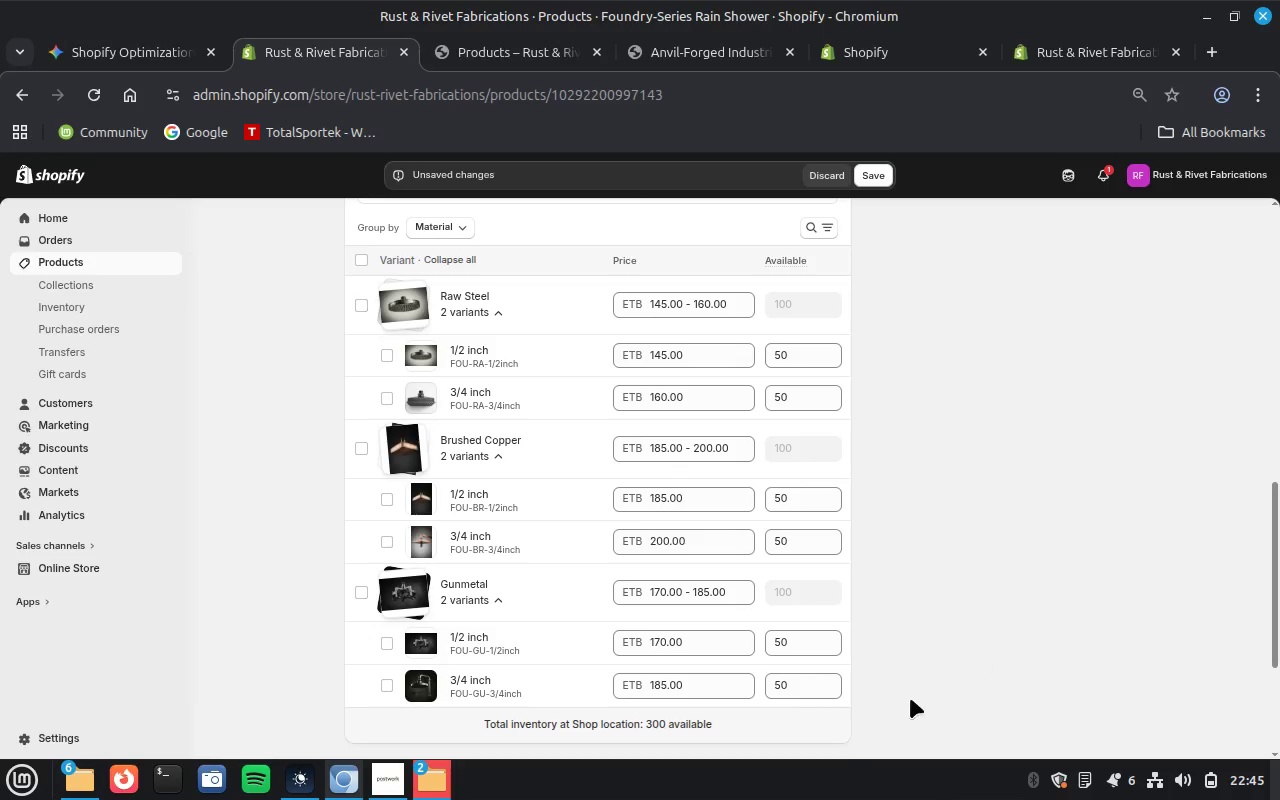 
left_click([223, 779])
 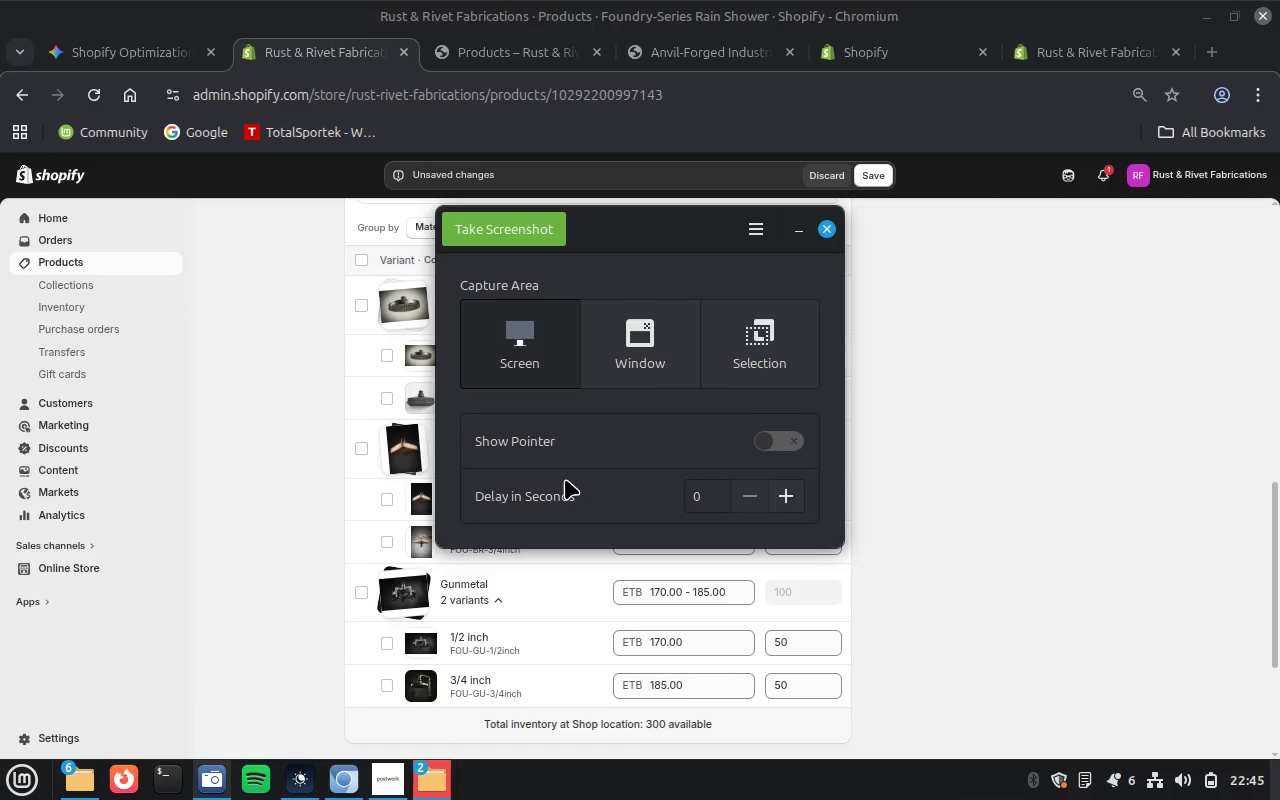 
left_click([637, 368])
 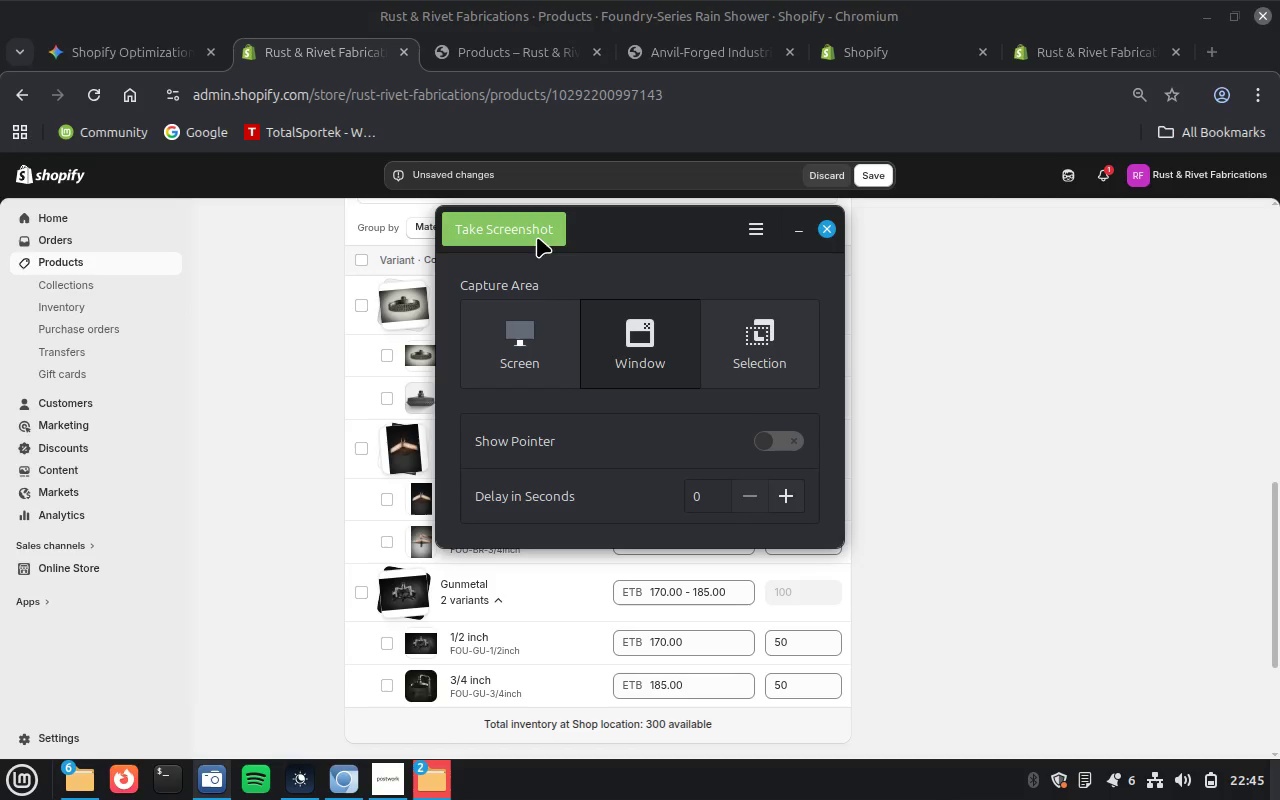 
left_click([537, 237])
 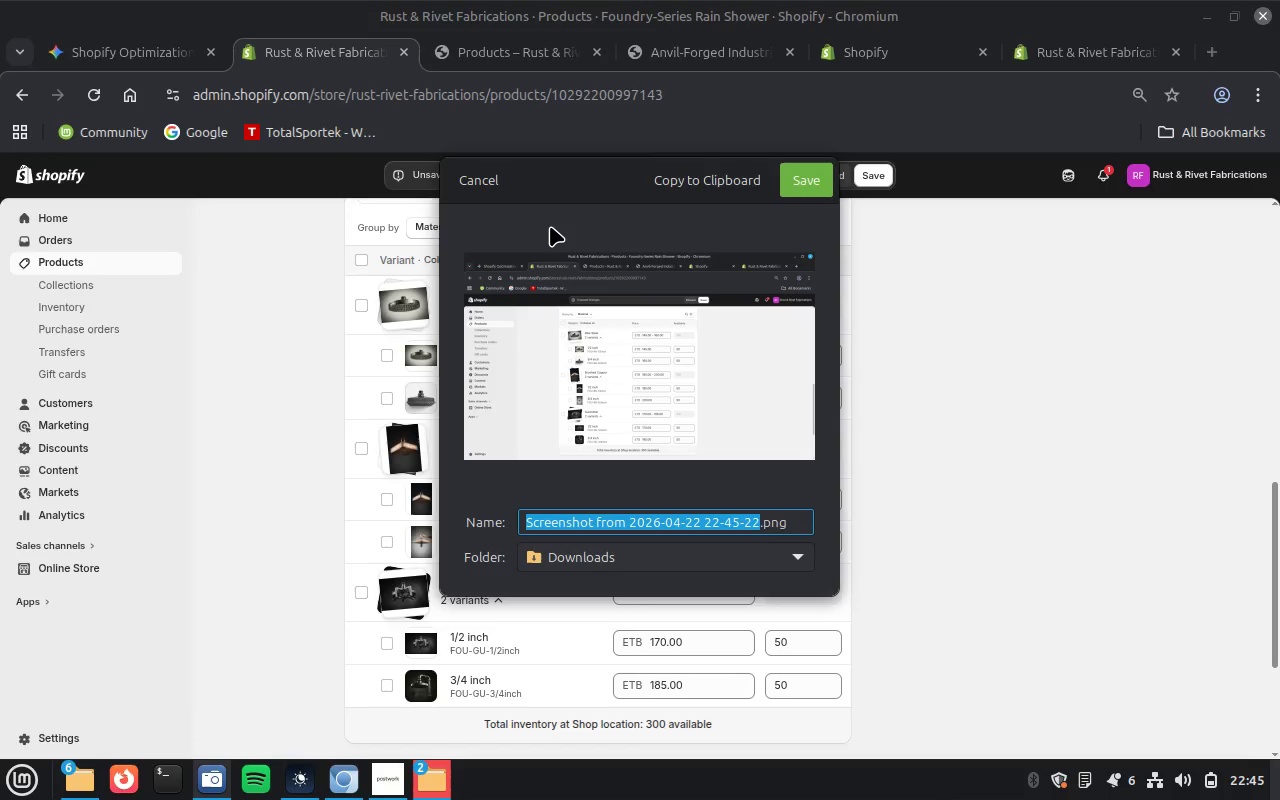 
type(Products )
key(Backspace)
key(Backspace)
type( 9 )
 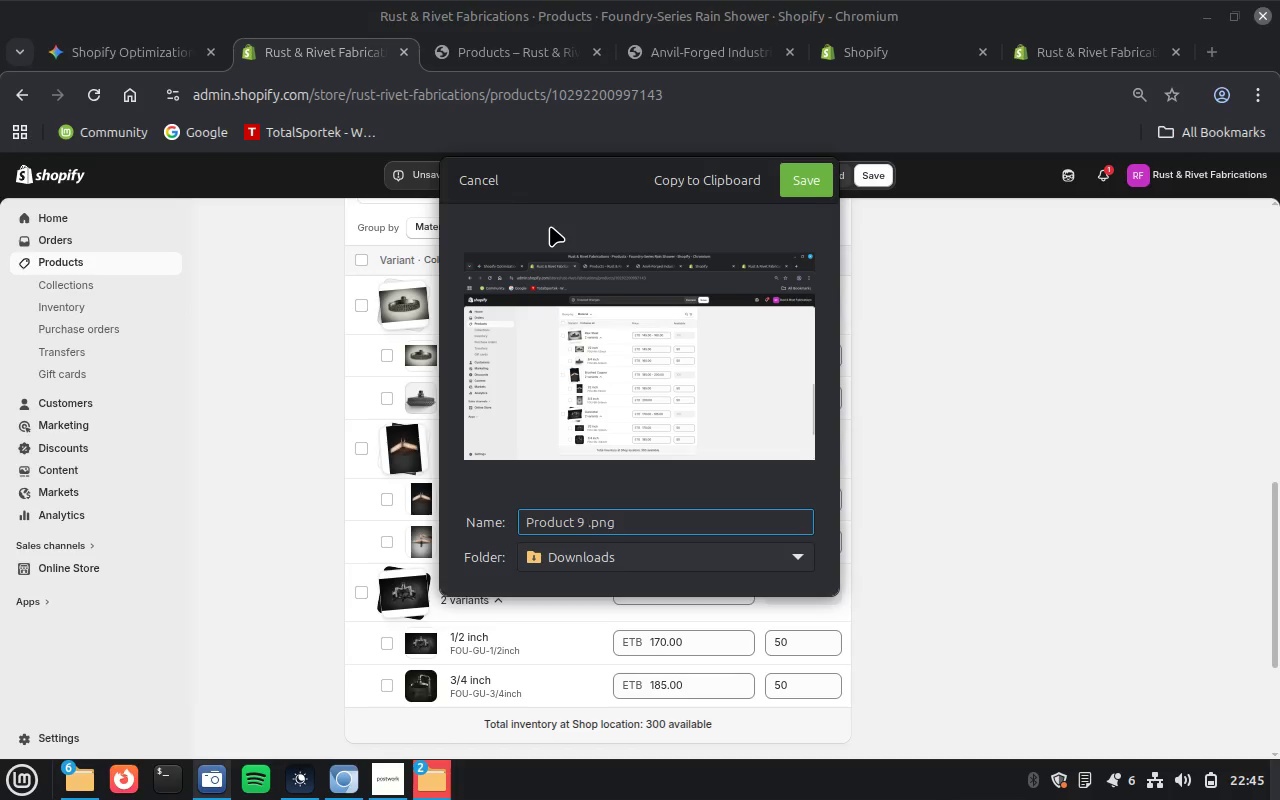 
type(variants)
 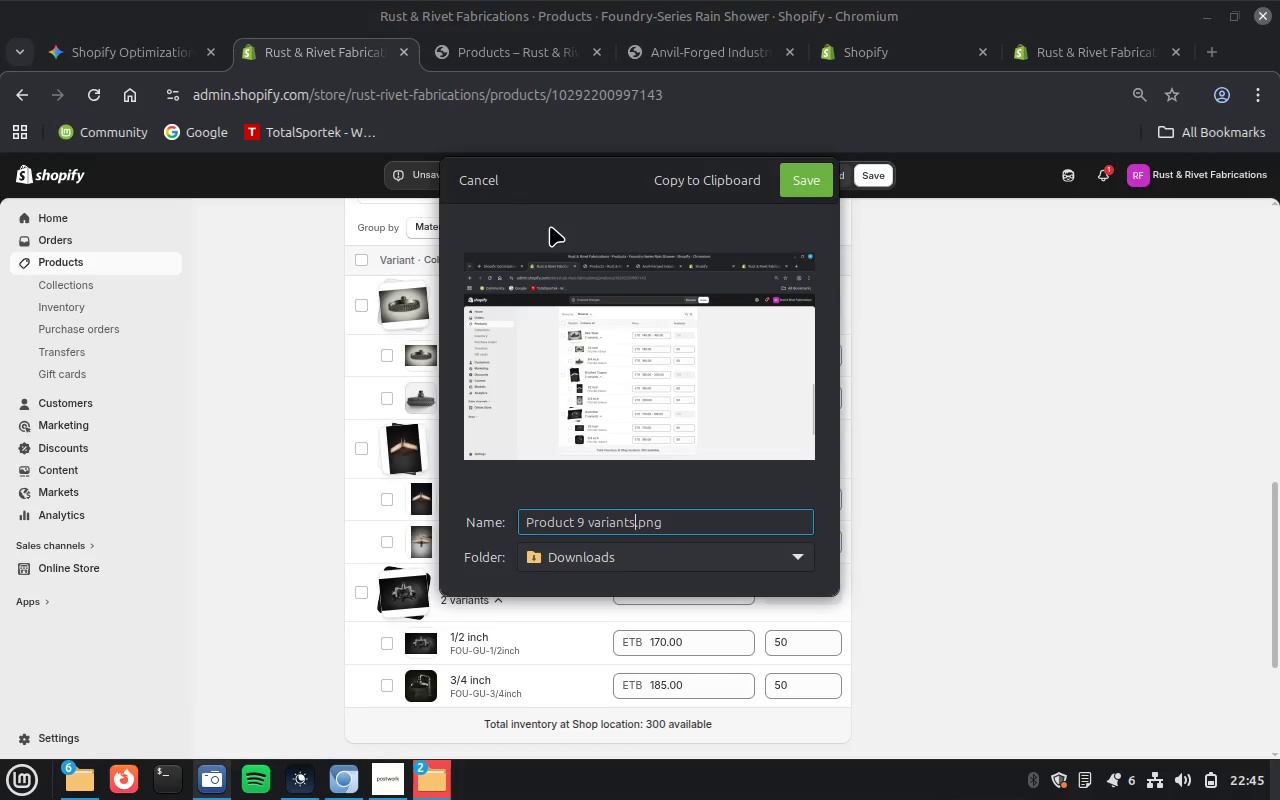 
key(Enter)
 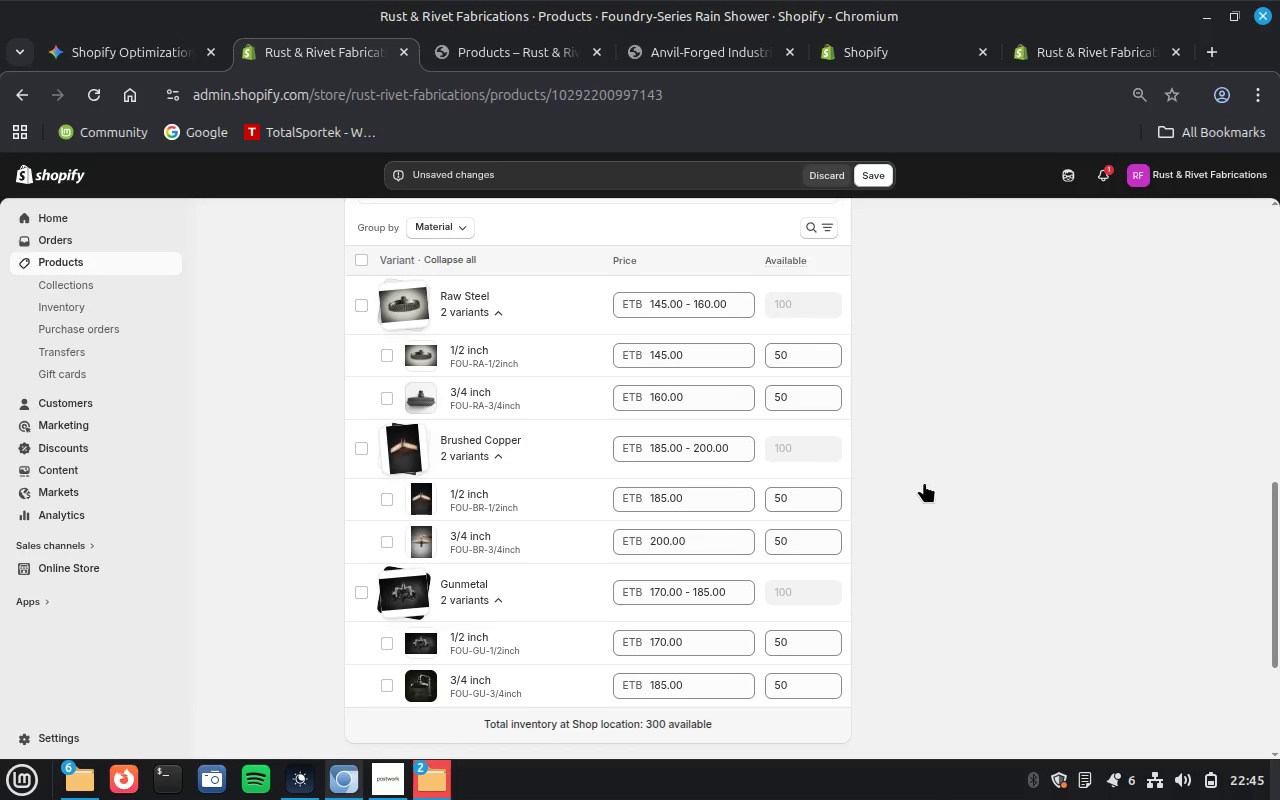 
wait(6.79)
 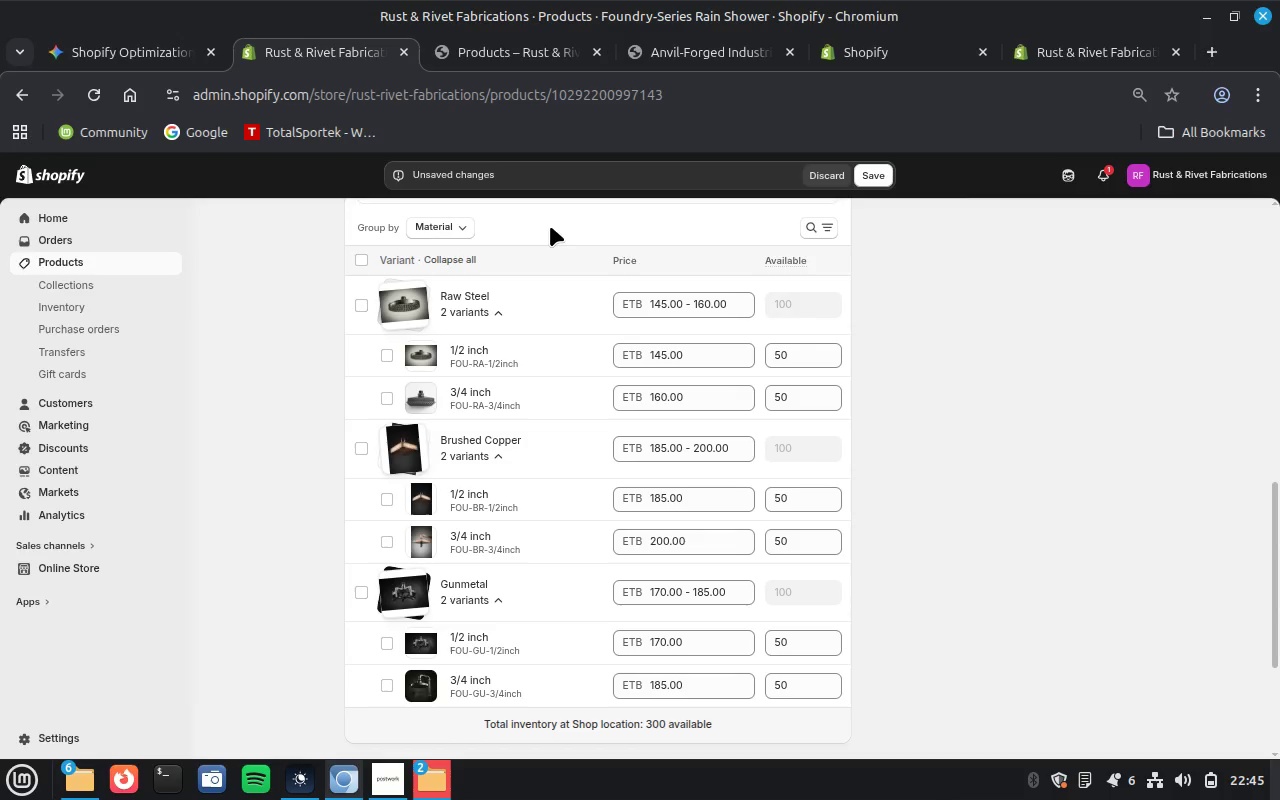 
scroll: coordinate [933, 489], scroll_direction: down, amount: 4.0
 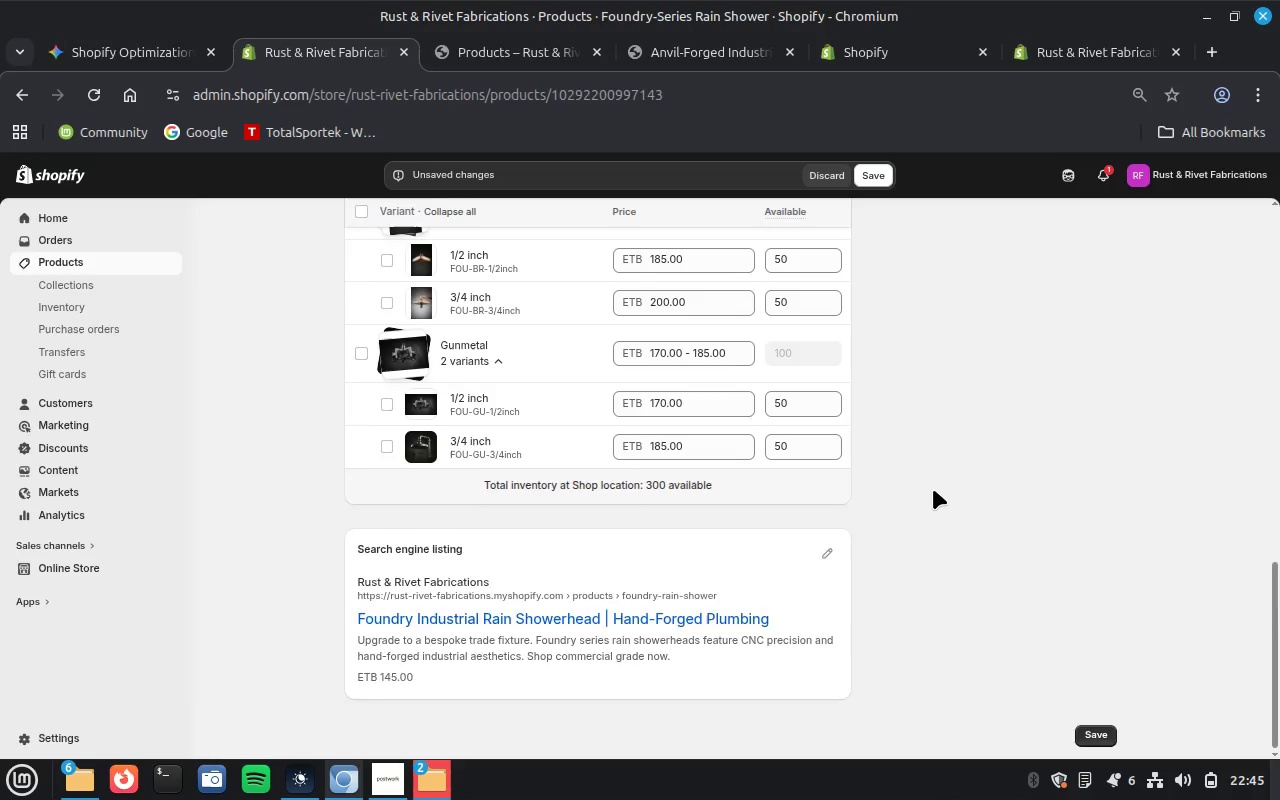 
scroll: coordinate [933, 489], scroll_direction: up, amount: 4.0
 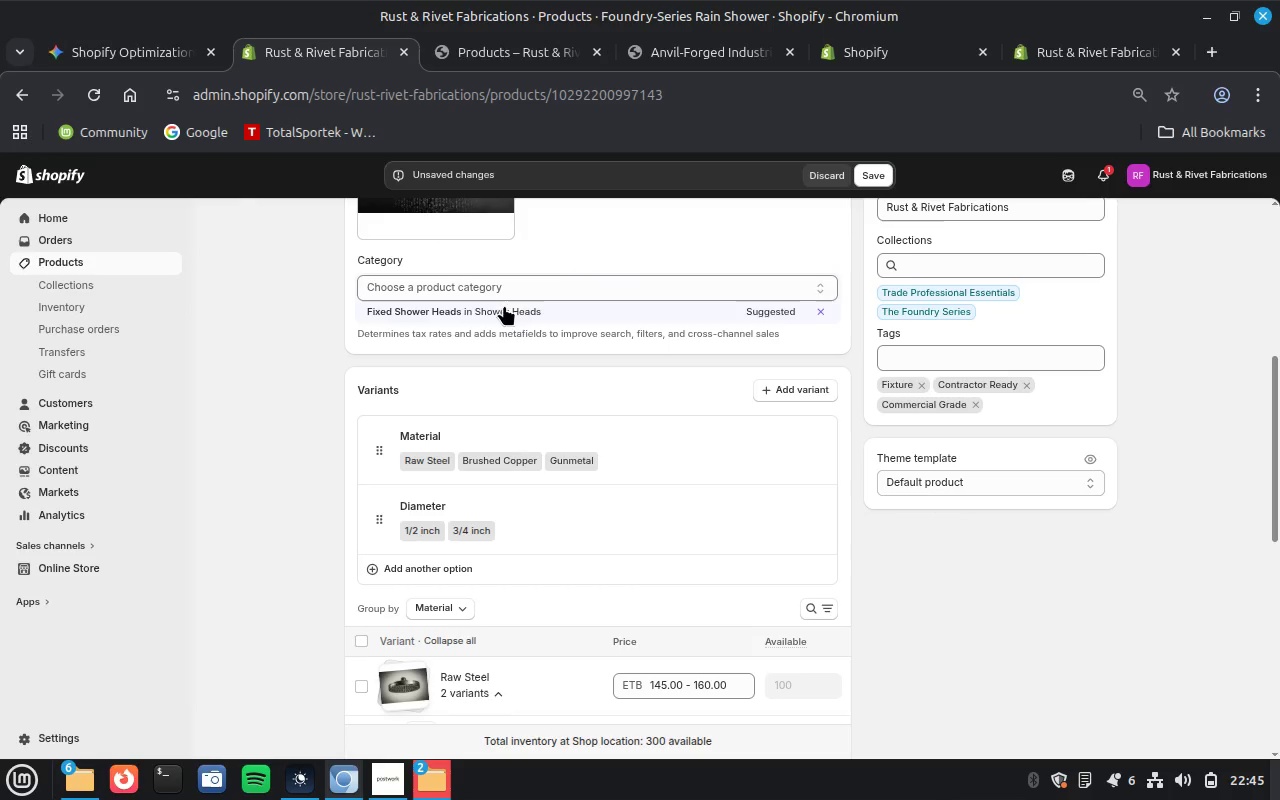 
left_click([466, 310])
 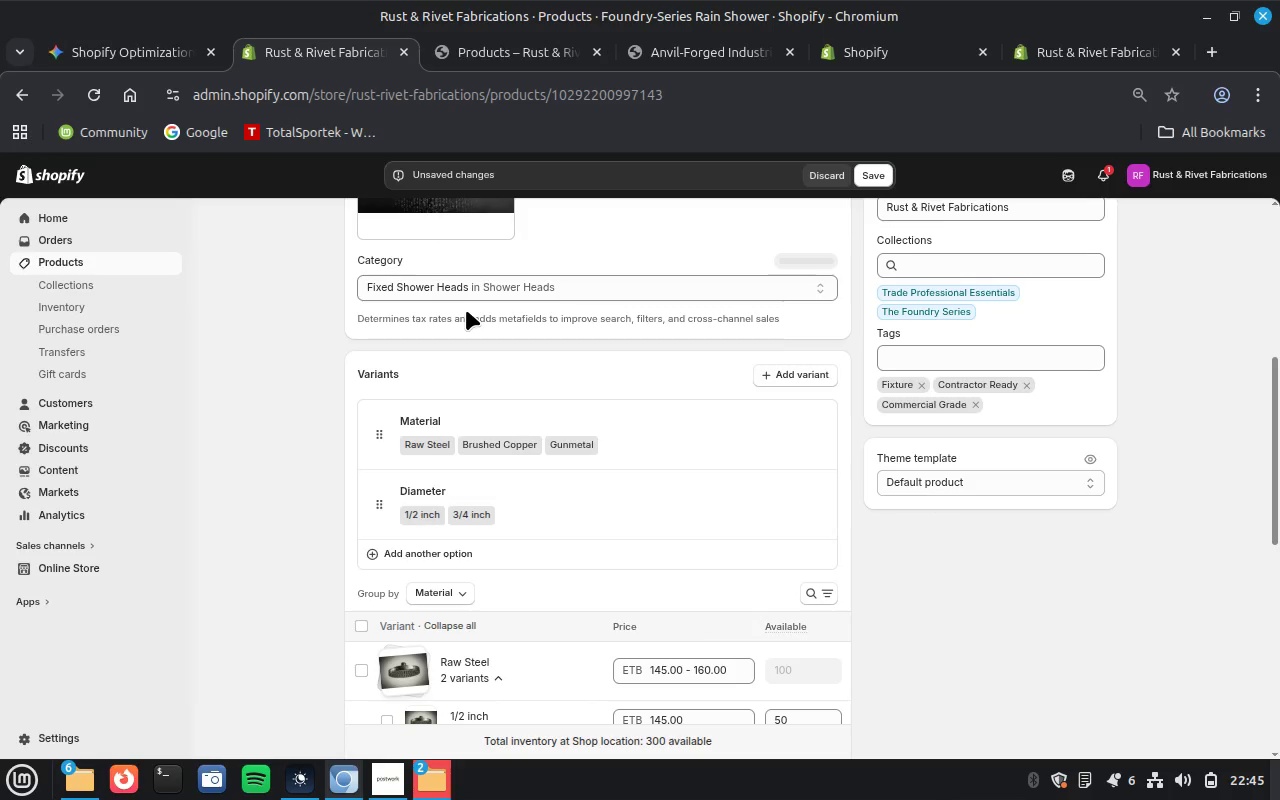 
wait(7.98)
 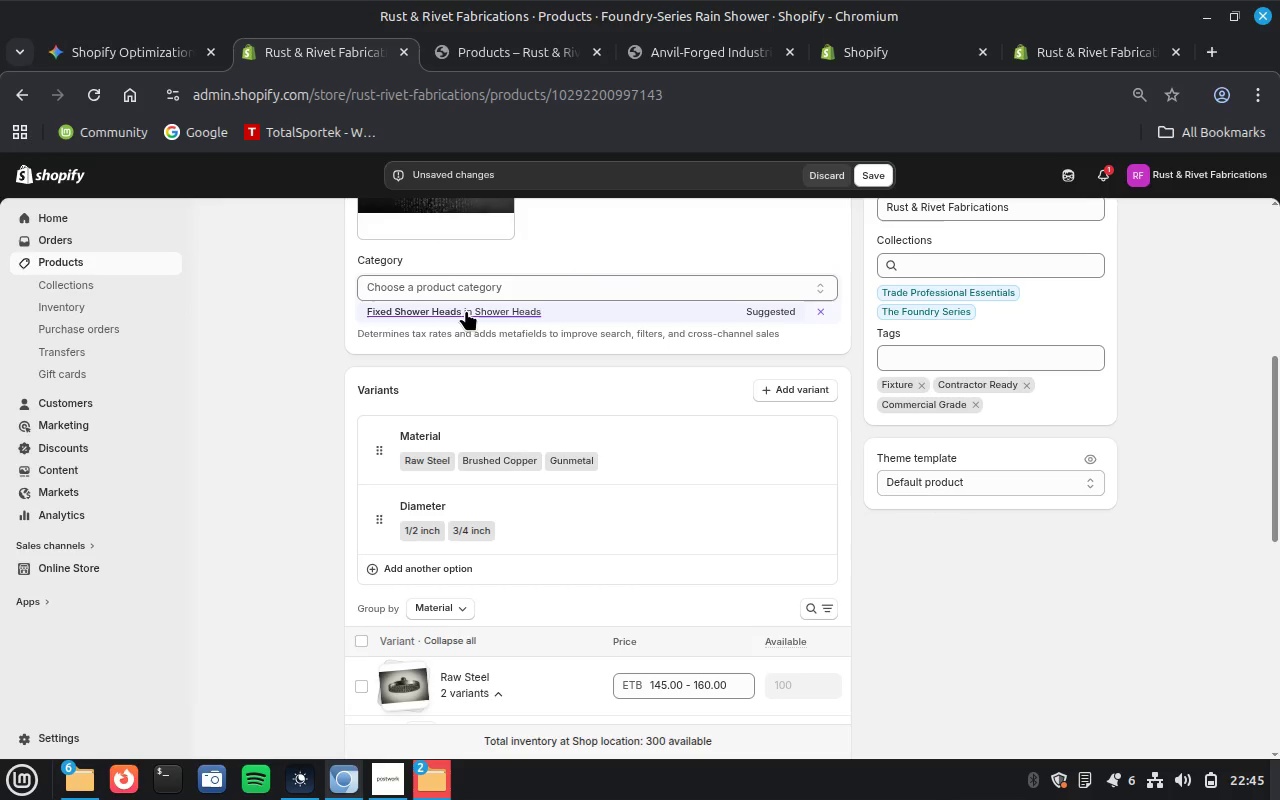 
scroll: coordinate [513, 333], scroll_direction: down, amount: 4.0
 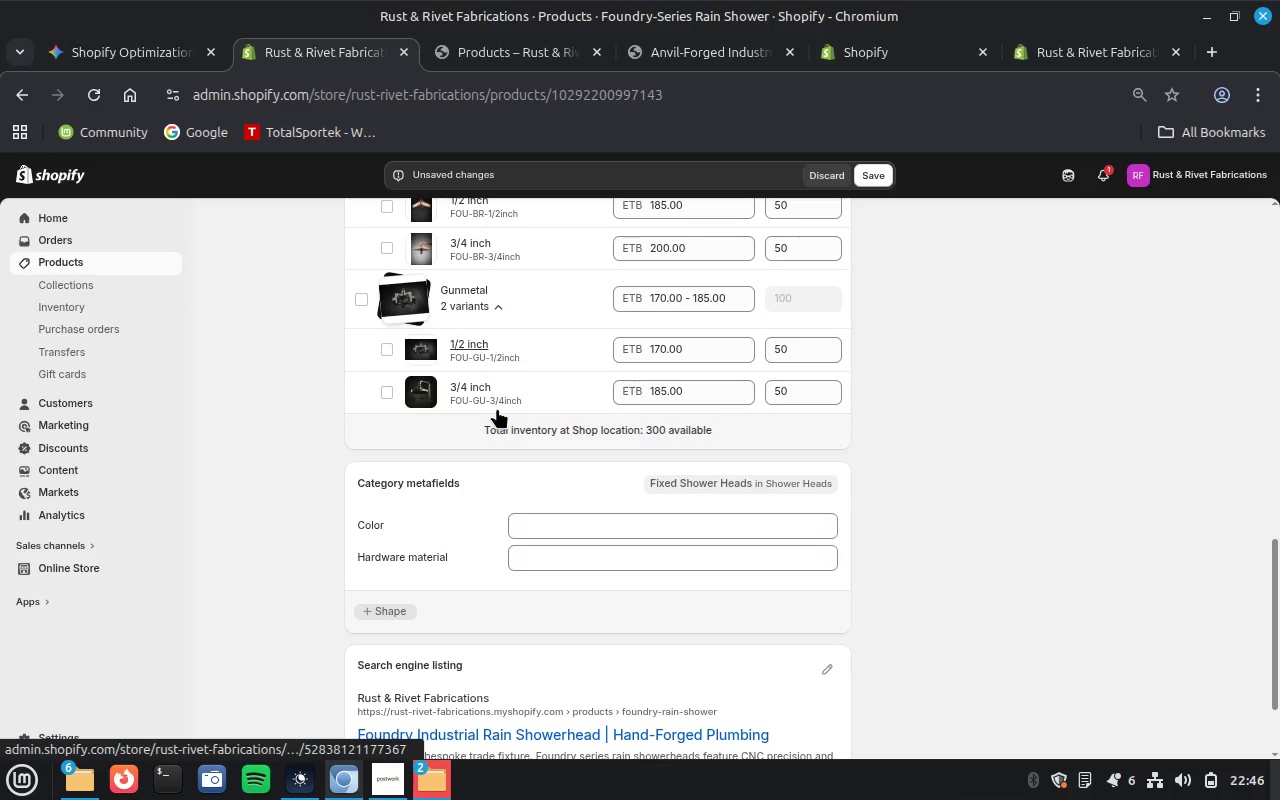 
mouse_move([516, 434])
 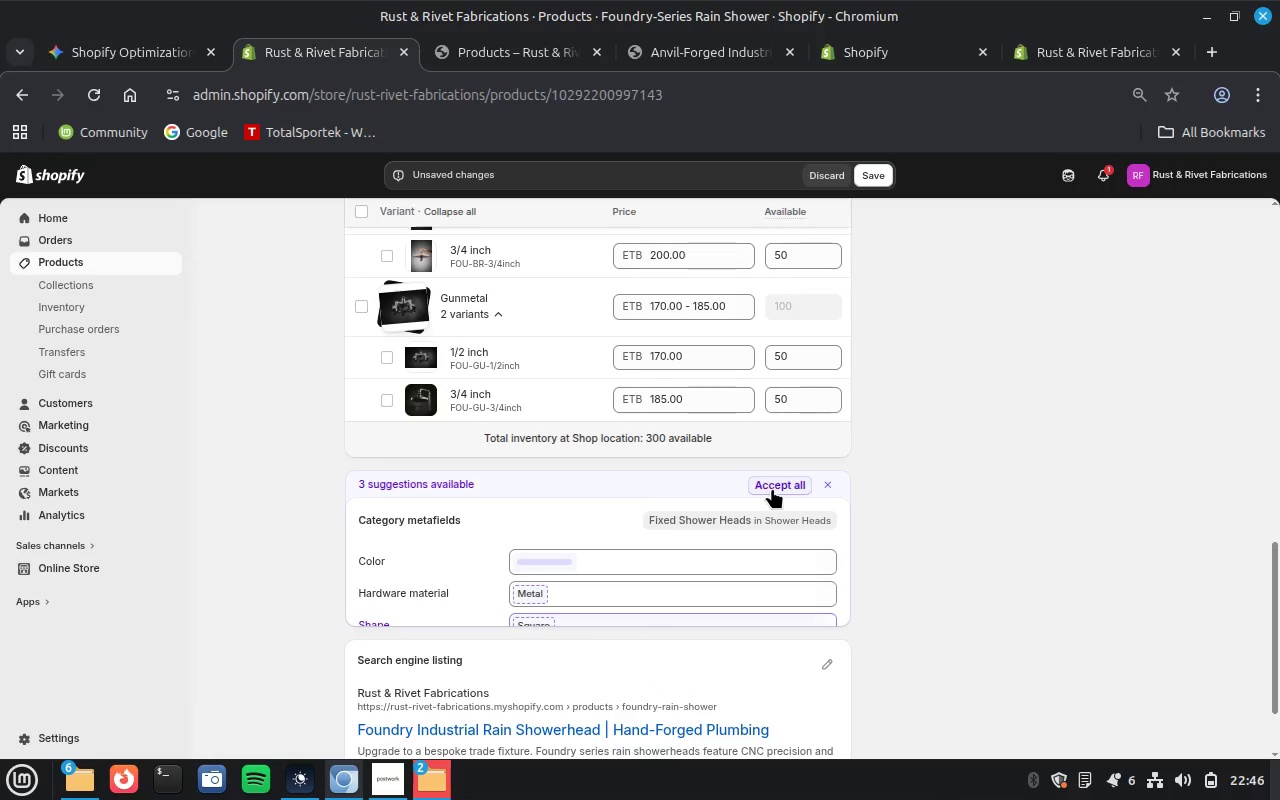 
left_click([772, 488])
 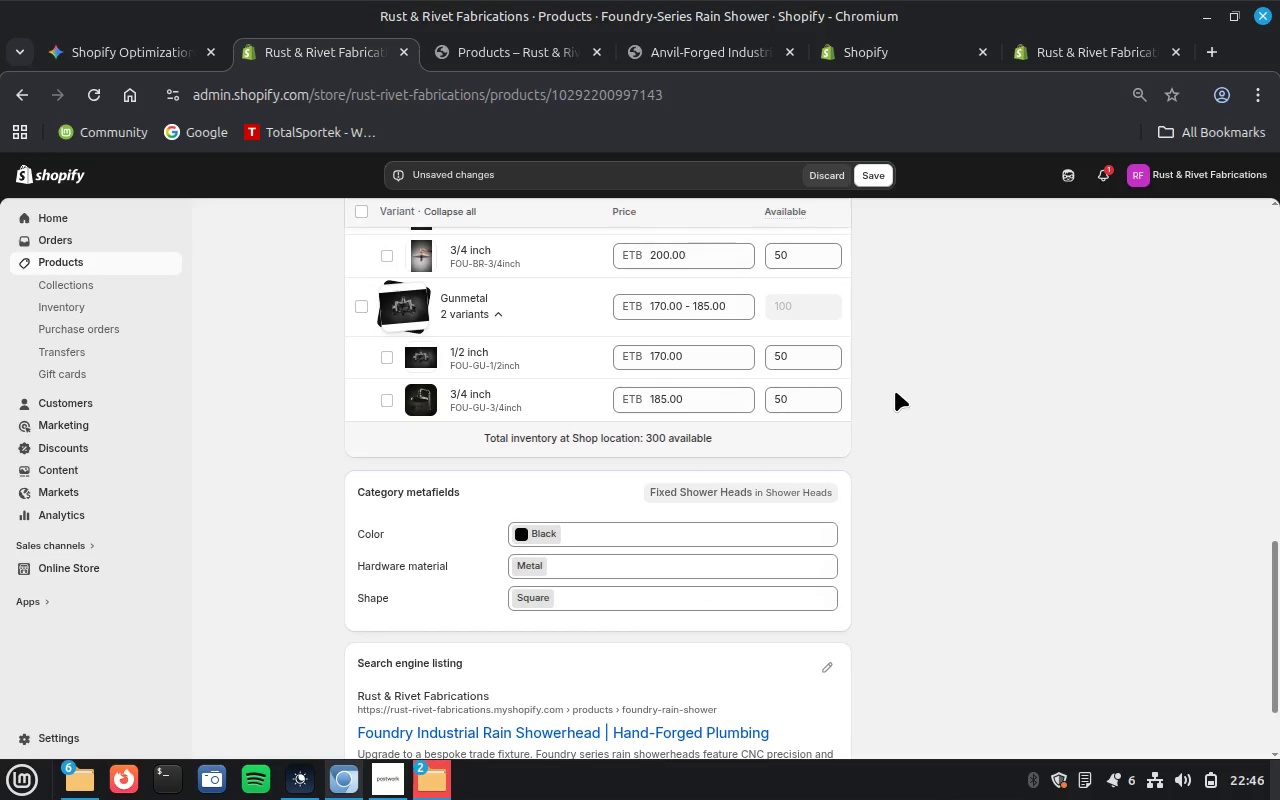 
wait(5.27)
 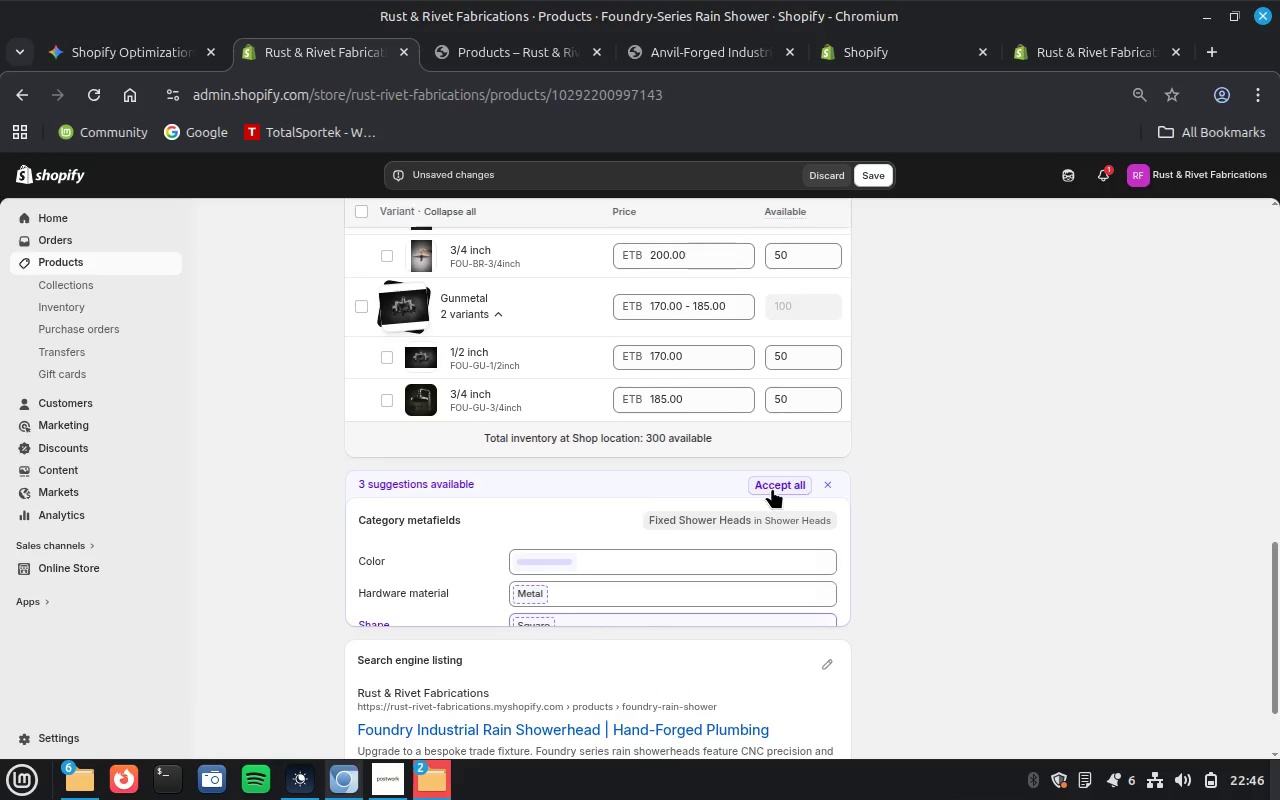 
scroll: coordinate [895, 391], scroll_direction: up, amount: 3.0
 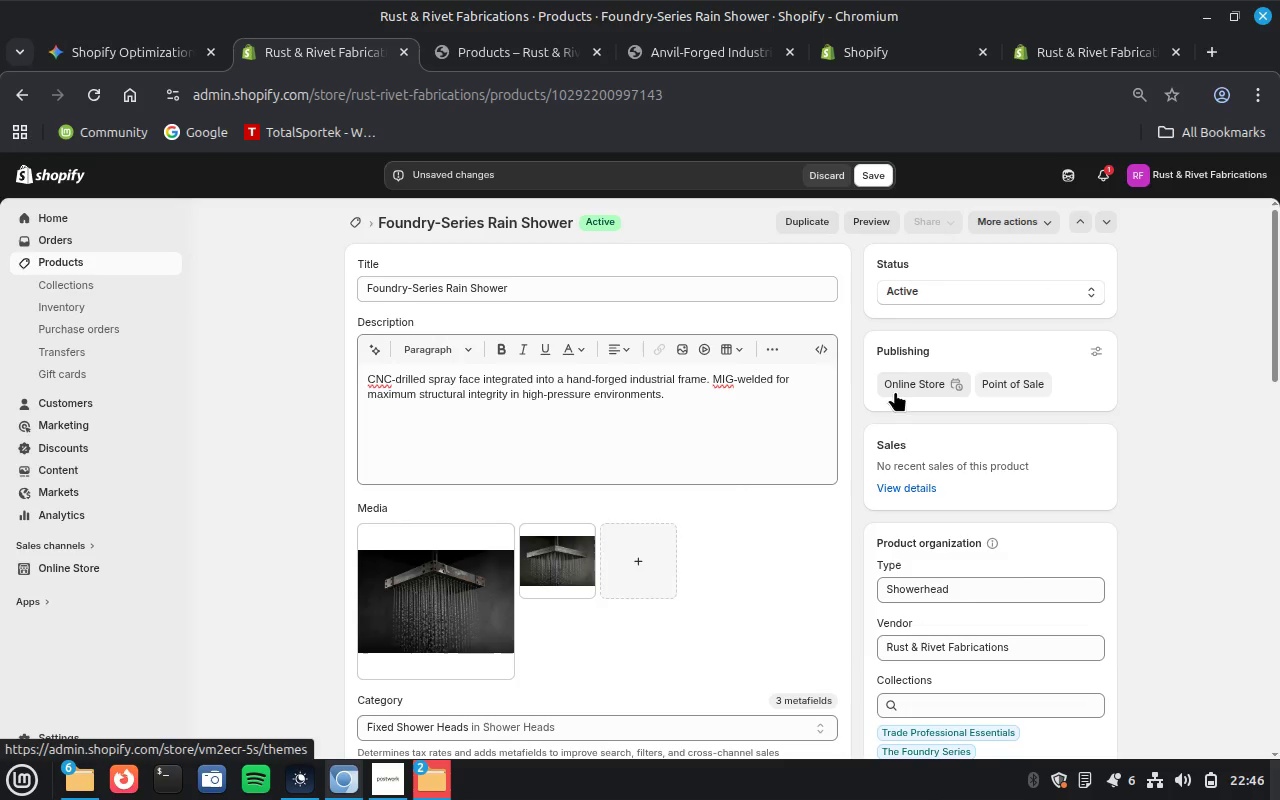 
wait(5.3)
 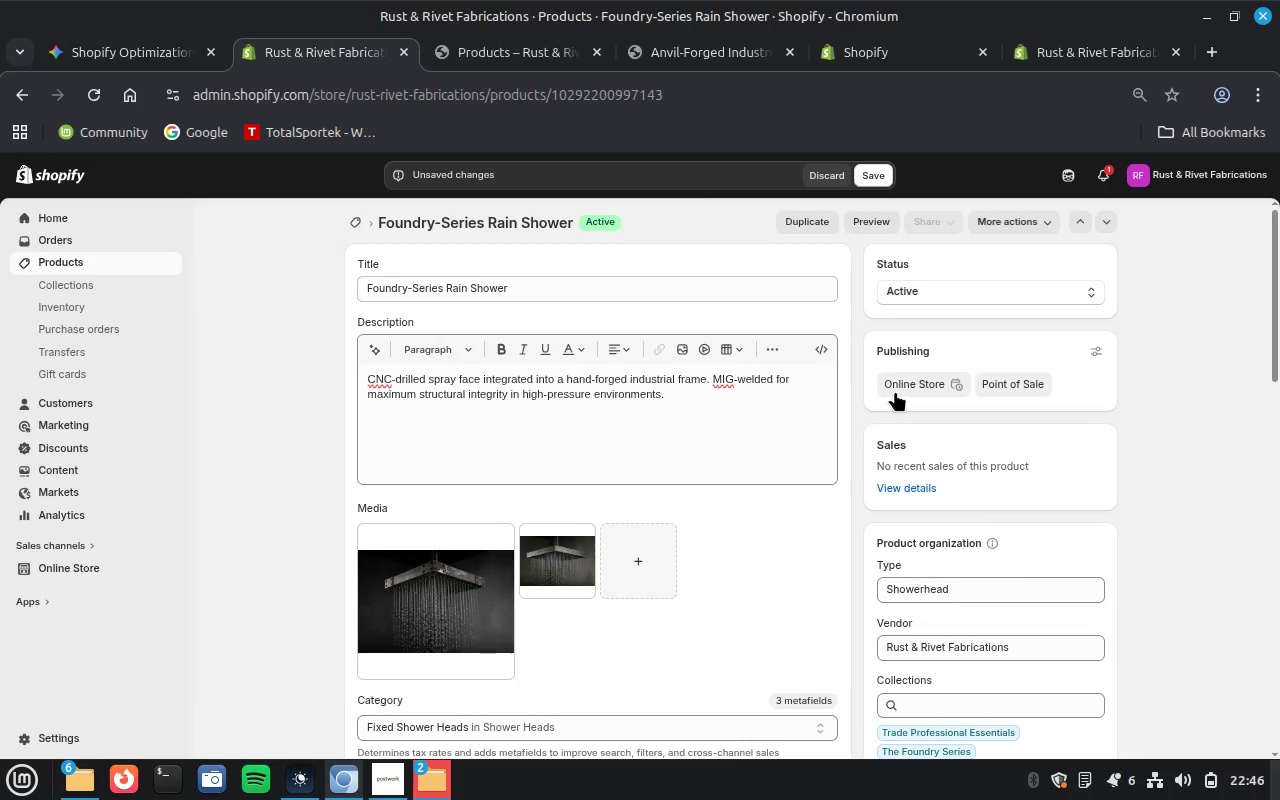 
left_click([562, 564])
 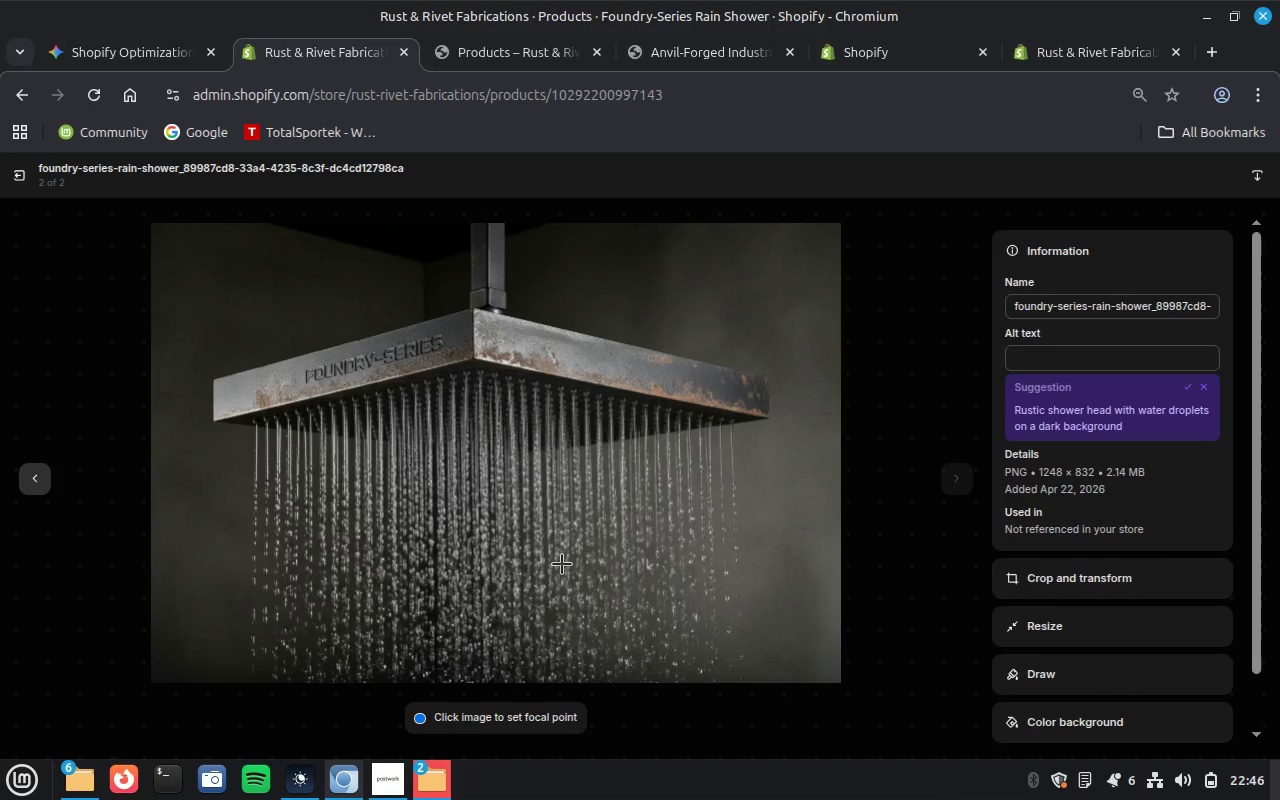 
wait(10.4)
 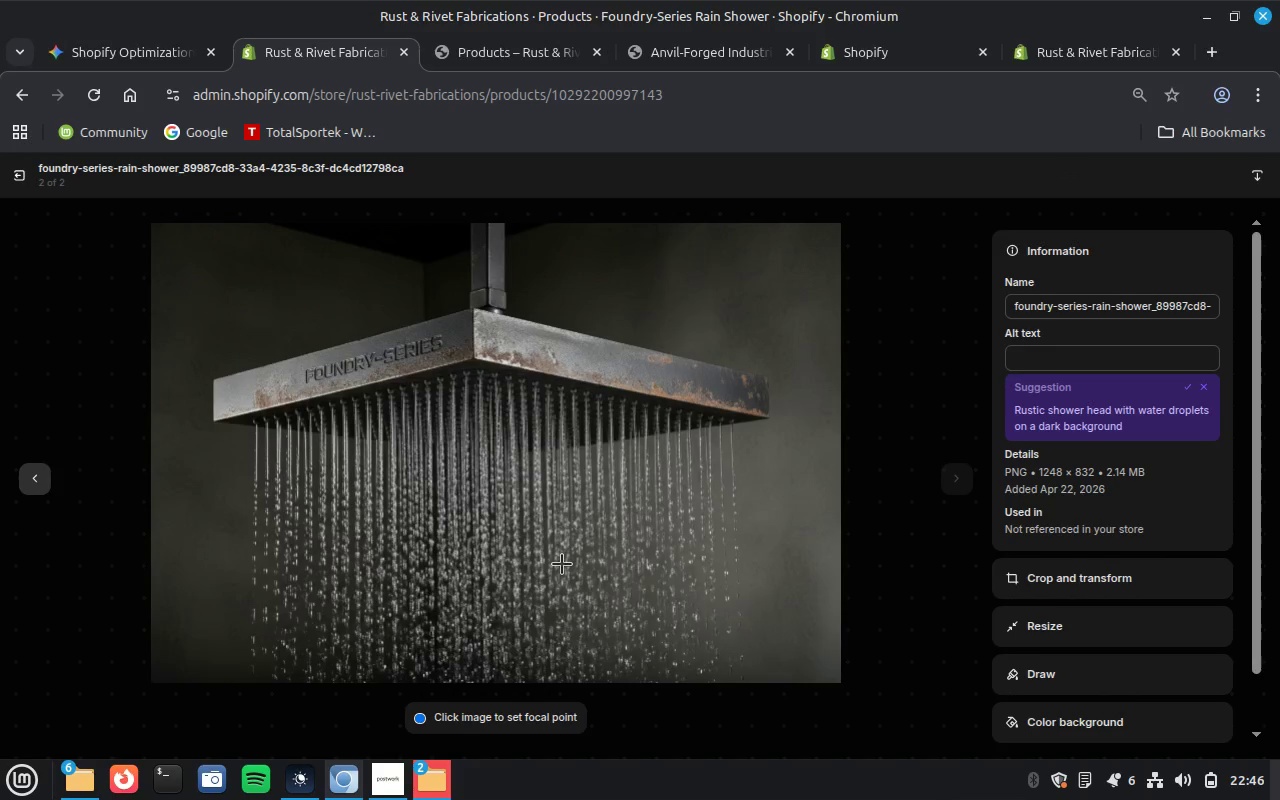 
left_click([0, 157])
 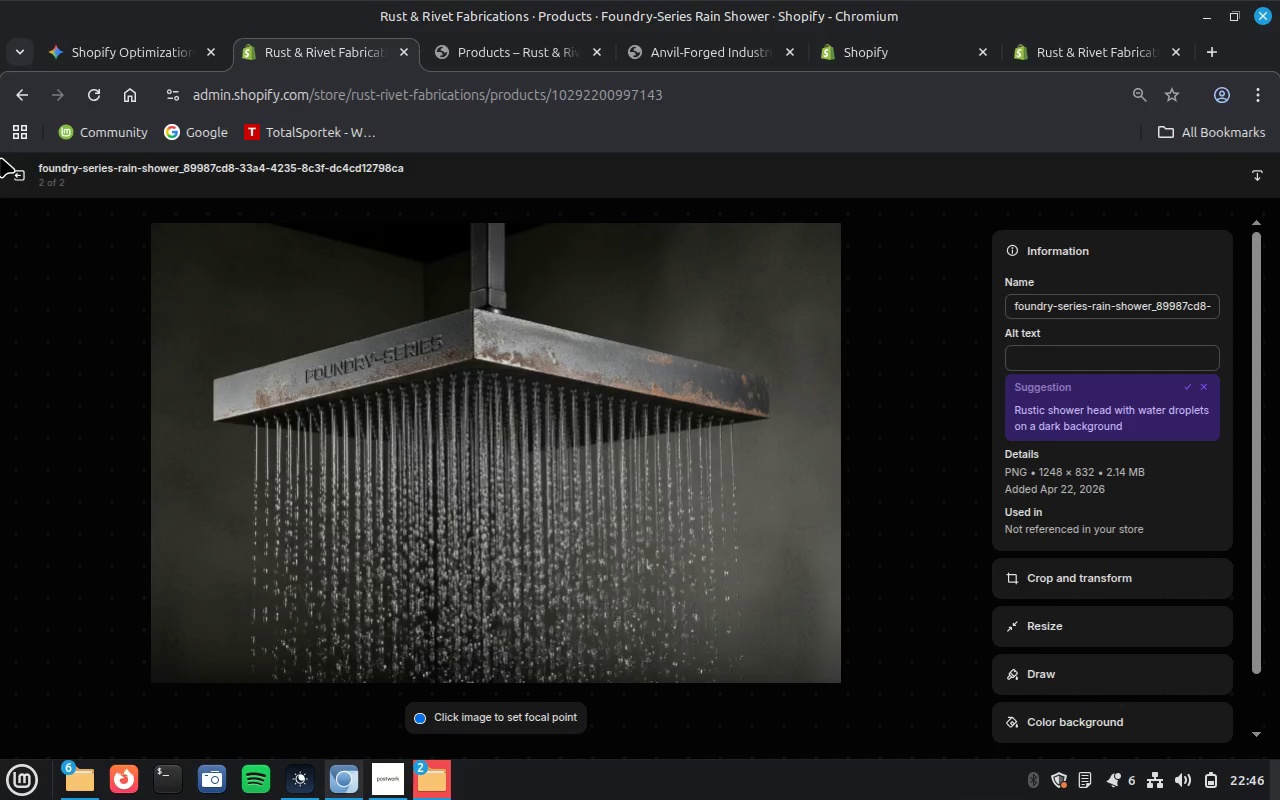 
left_click([13, 164])
 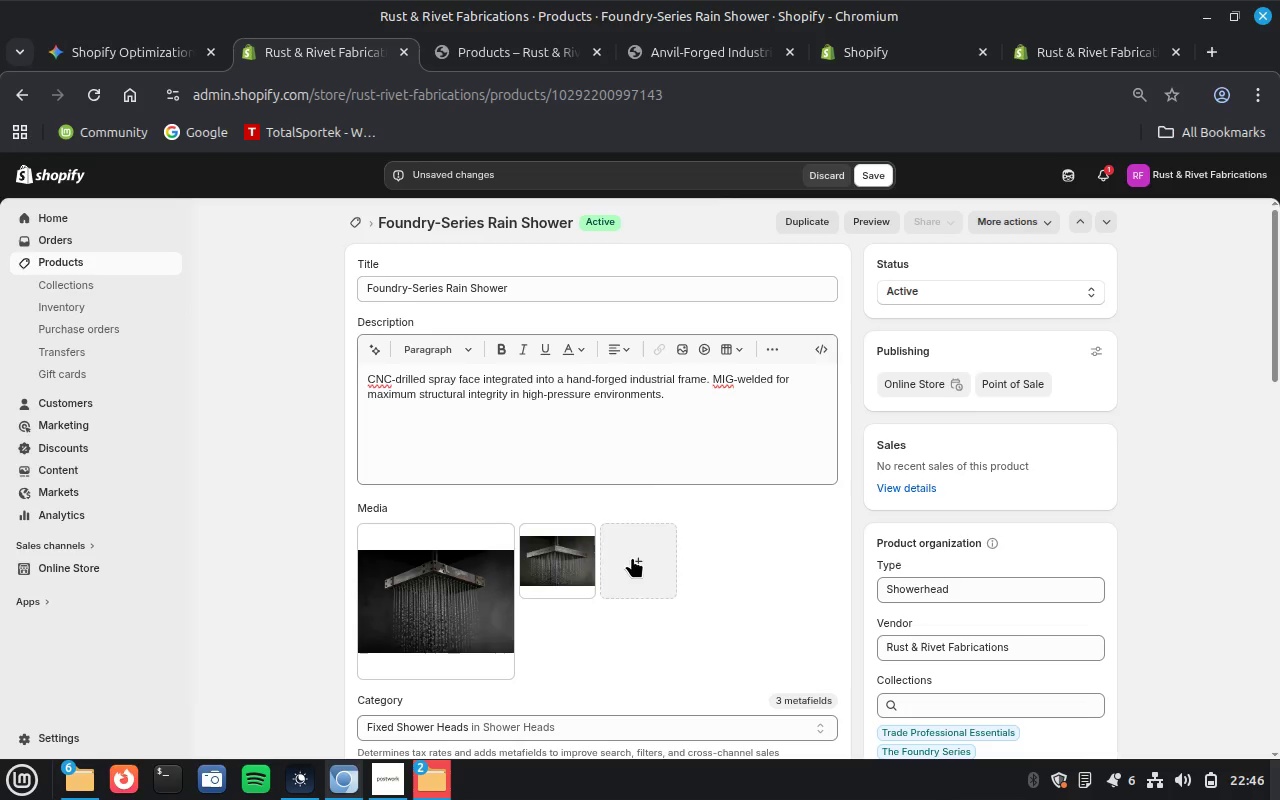 
left_click([632, 557])
 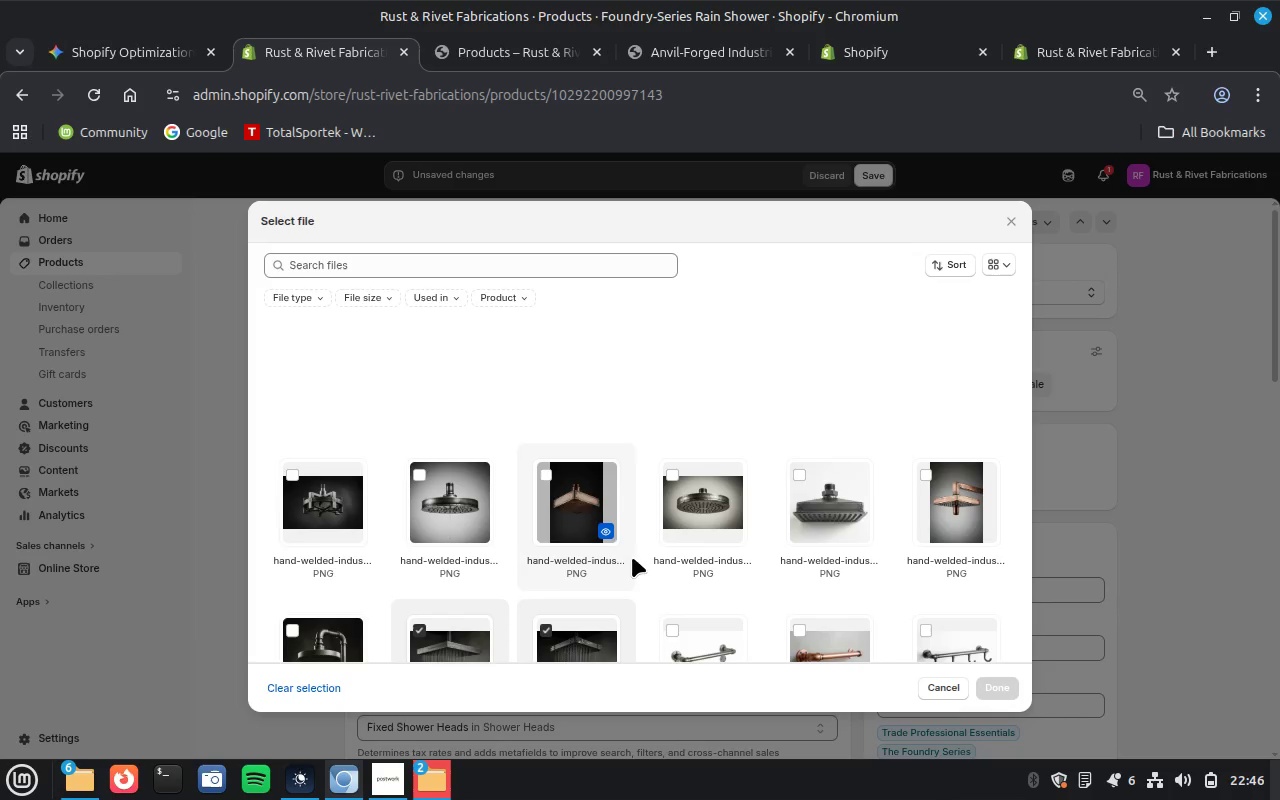 
wait(8.77)
 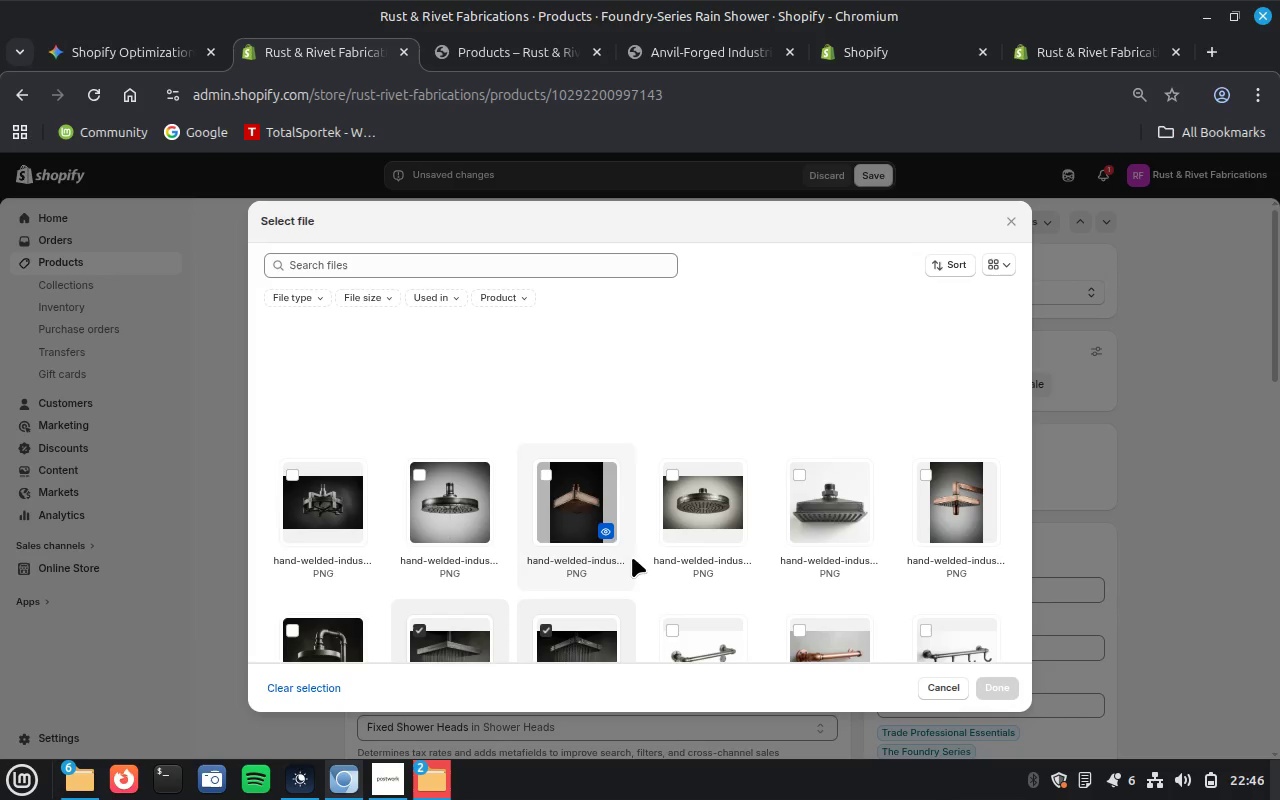 
left_click([798, 469])
 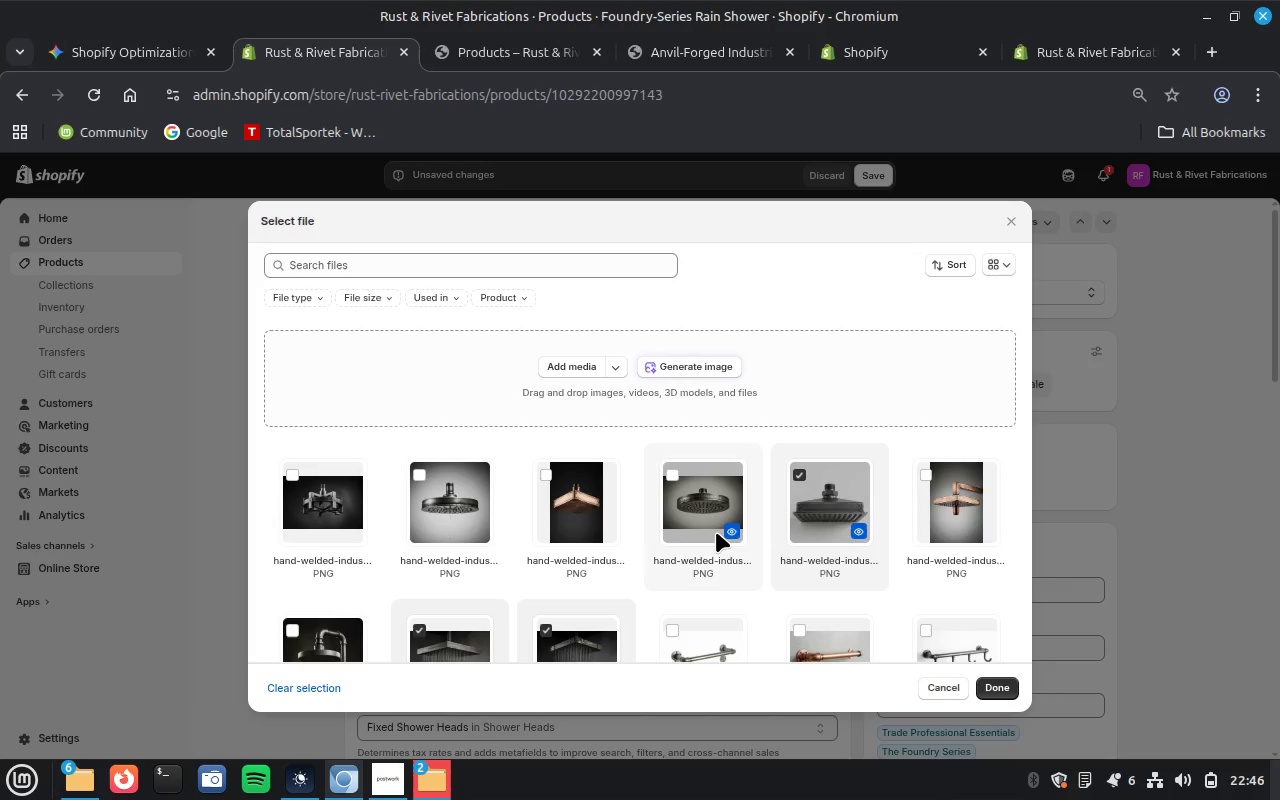 
scroll: coordinate [716, 532], scroll_direction: down, amount: 1.0
 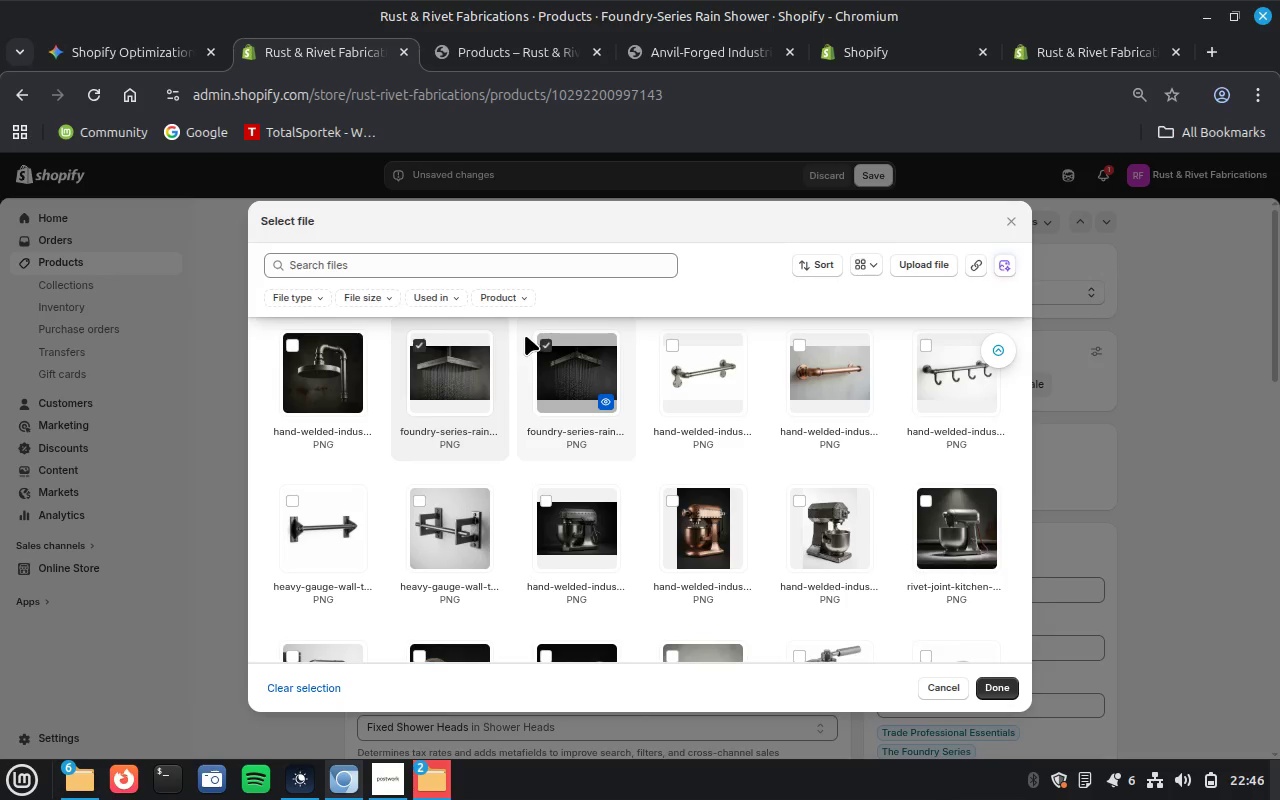 
left_click([548, 346])
 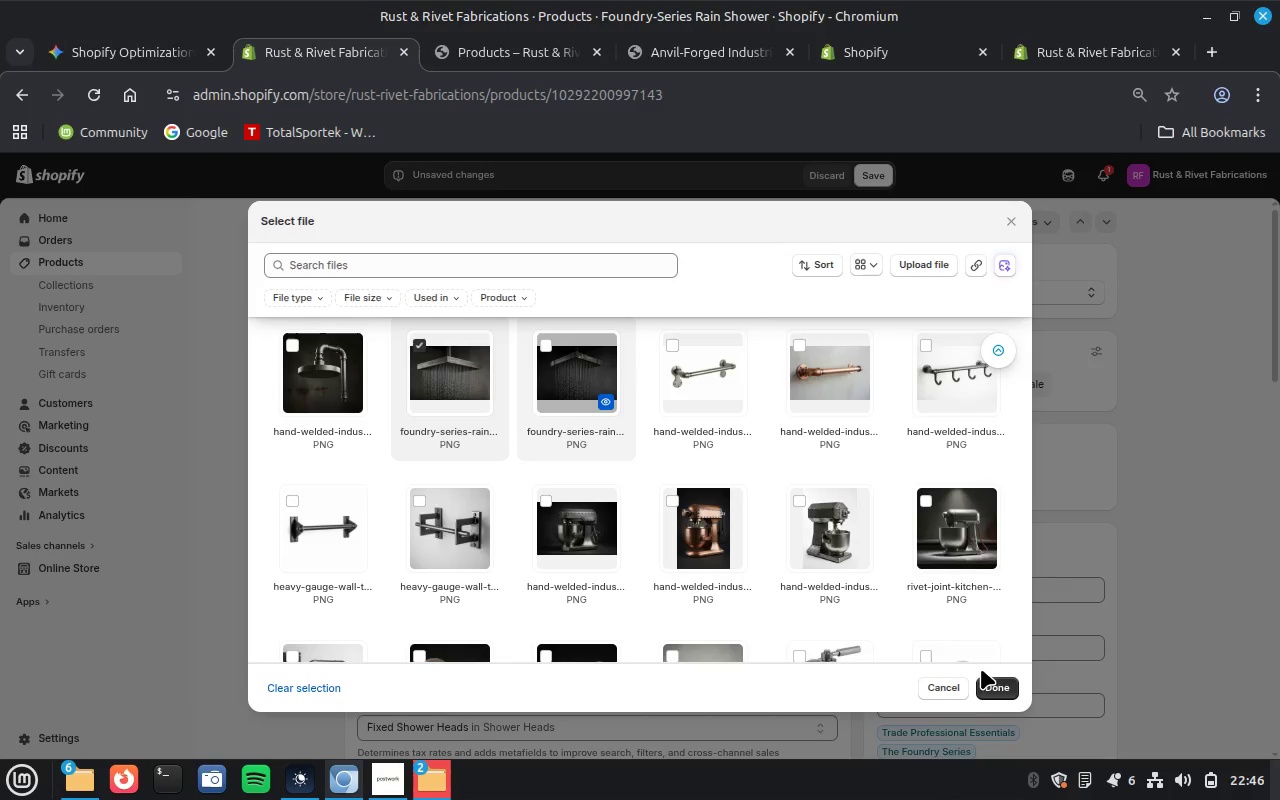 
left_click([996, 678])
 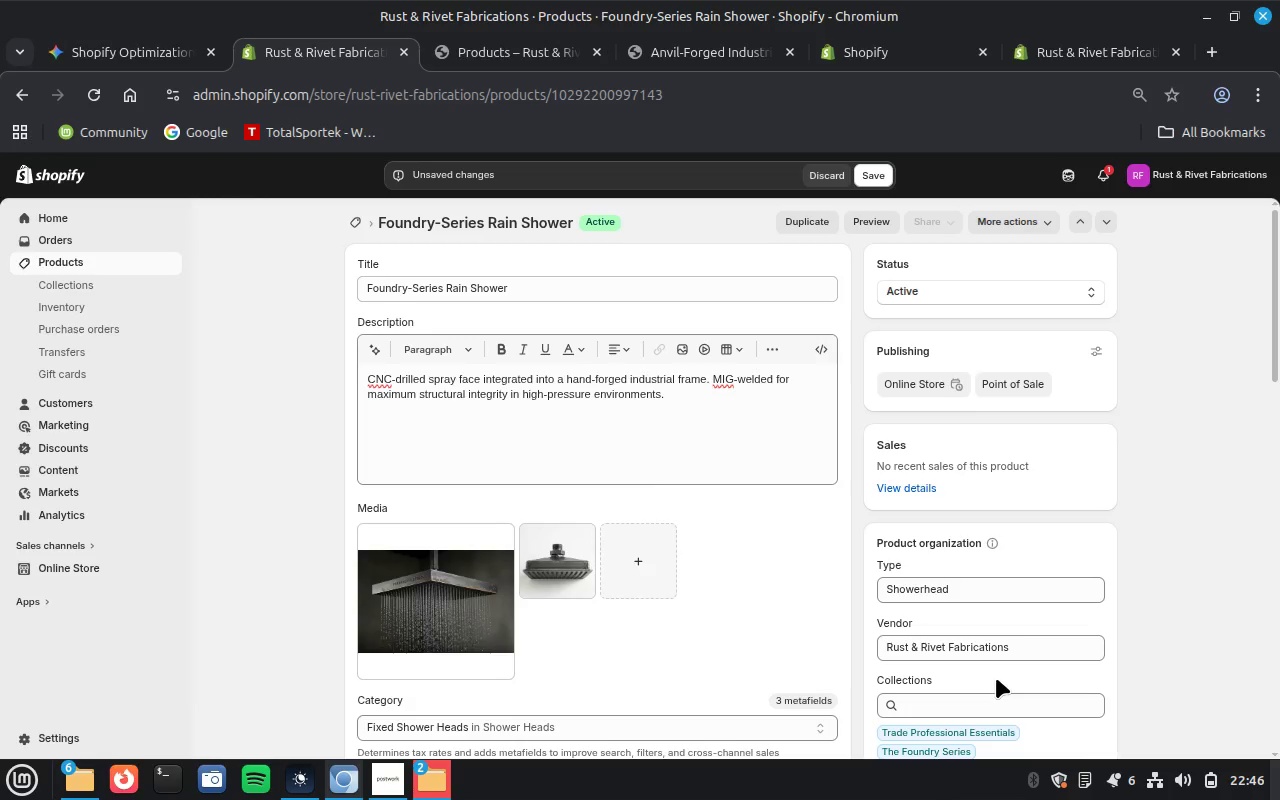 
wait(8.17)
 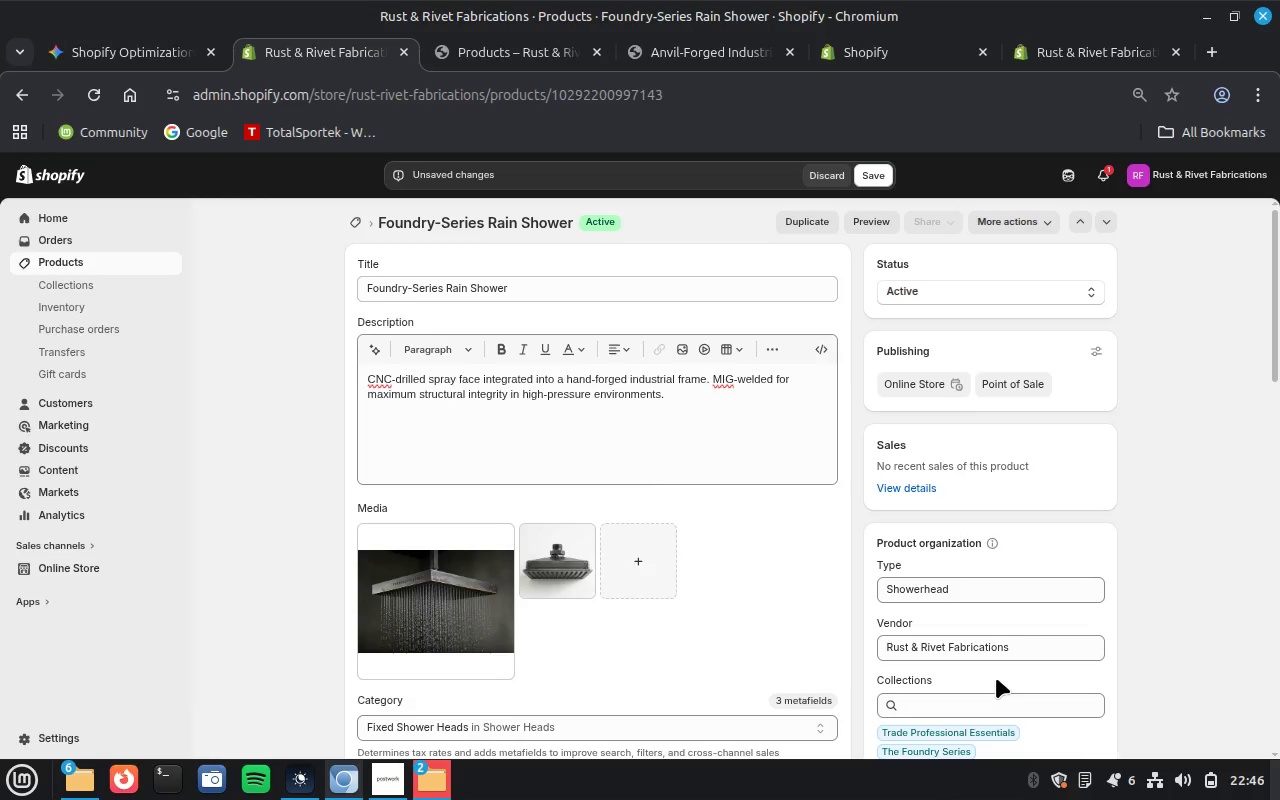 
left_click_drag(start_coordinate=[557, 554], to_coordinate=[432, 583])
 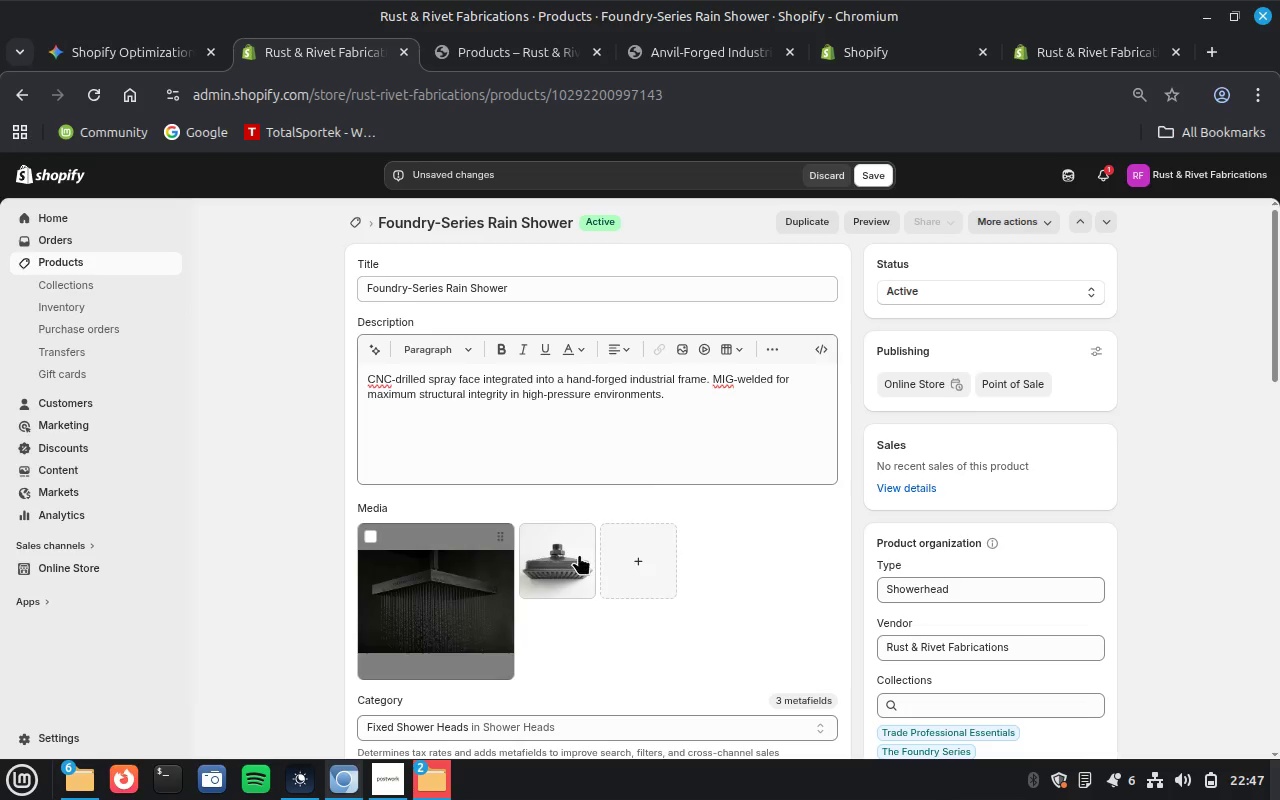 
left_click_drag(start_coordinate=[581, 554], to_coordinate=[443, 582])
 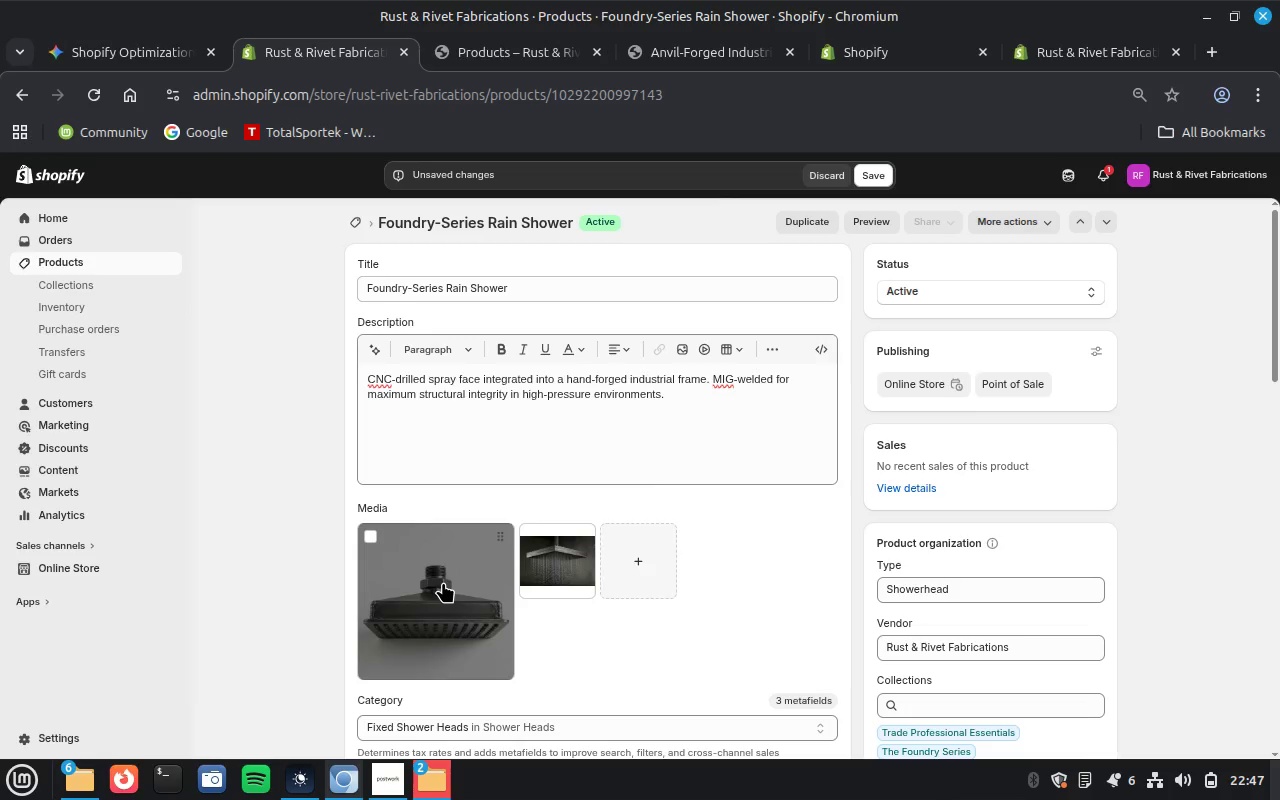 
scroll: coordinate [770, 563], scroll_direction: up, amount: 2.0
 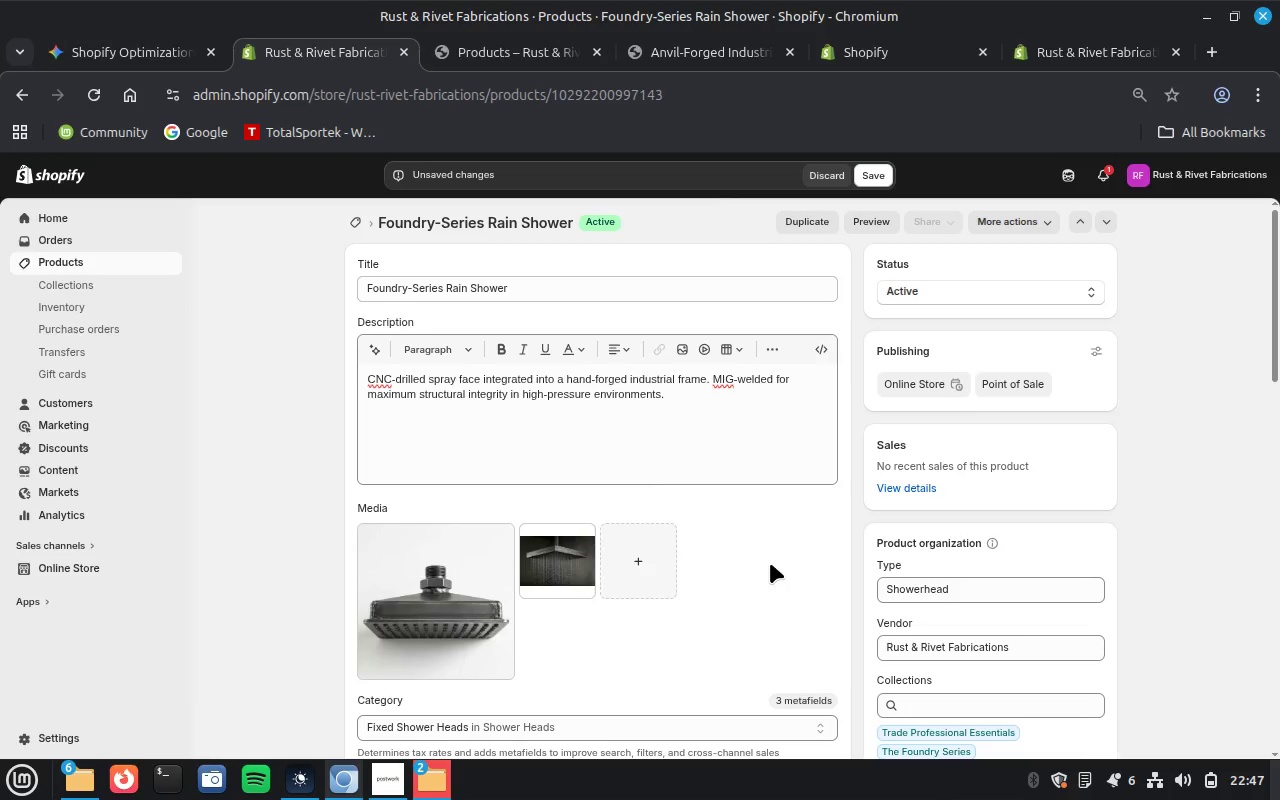 
scroll: coordinate [770, 563], scroll_direction: down, amount: 5.0
 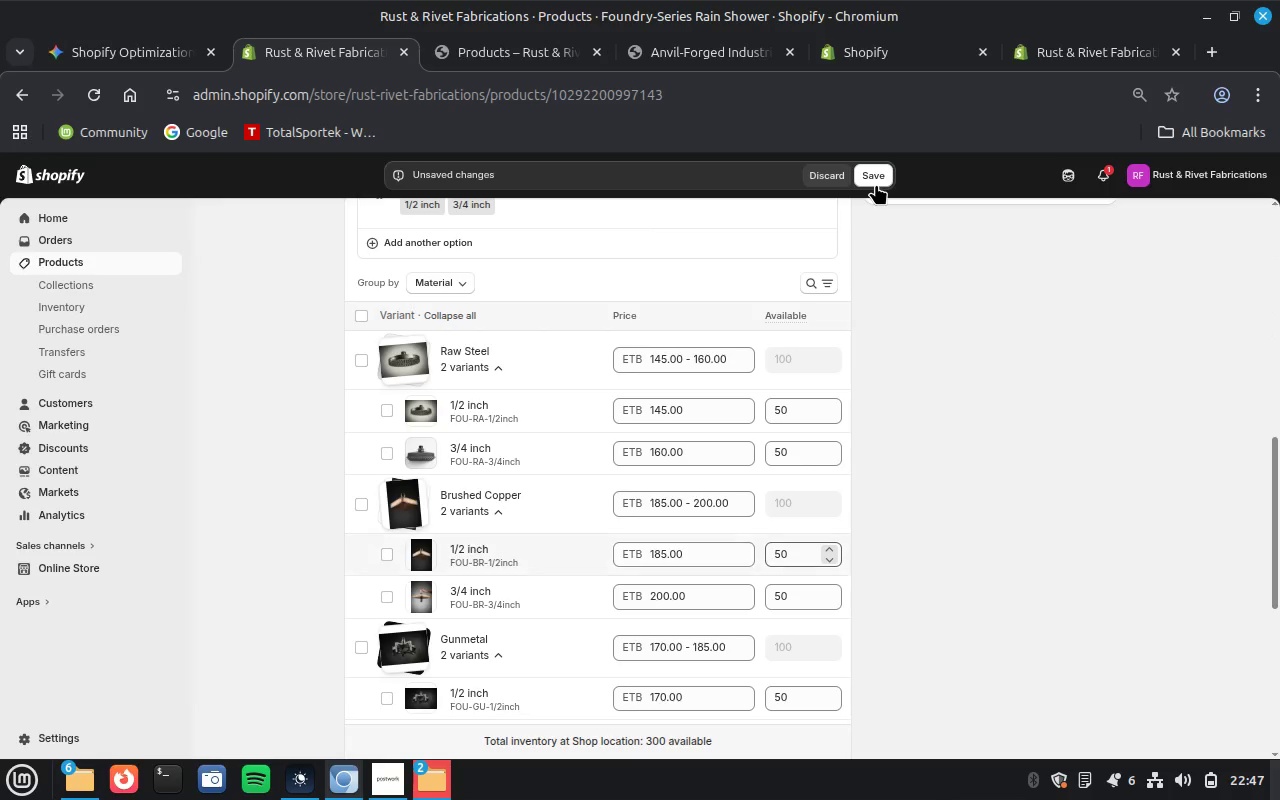 
left_click([876, 184])
 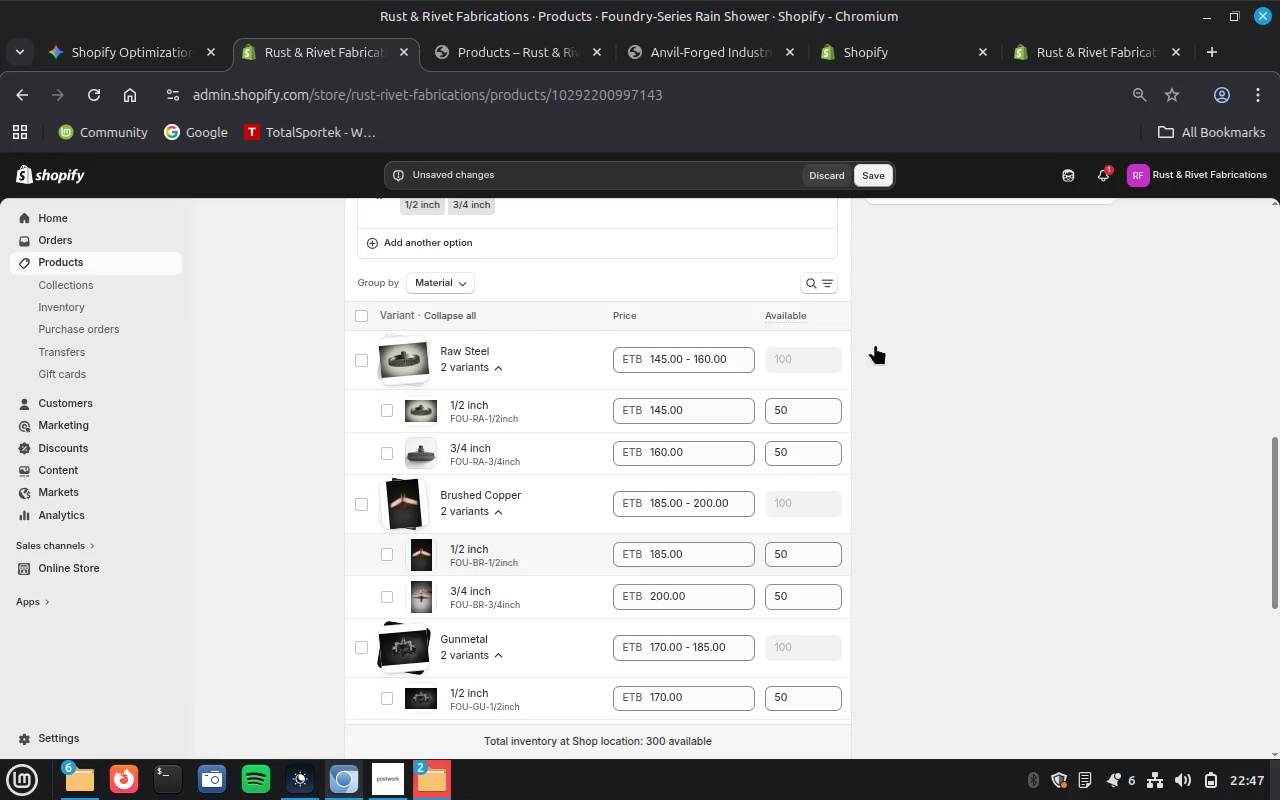 
scroll: coordinate [875, 344], scroll_direction: up, amount: 8.0
 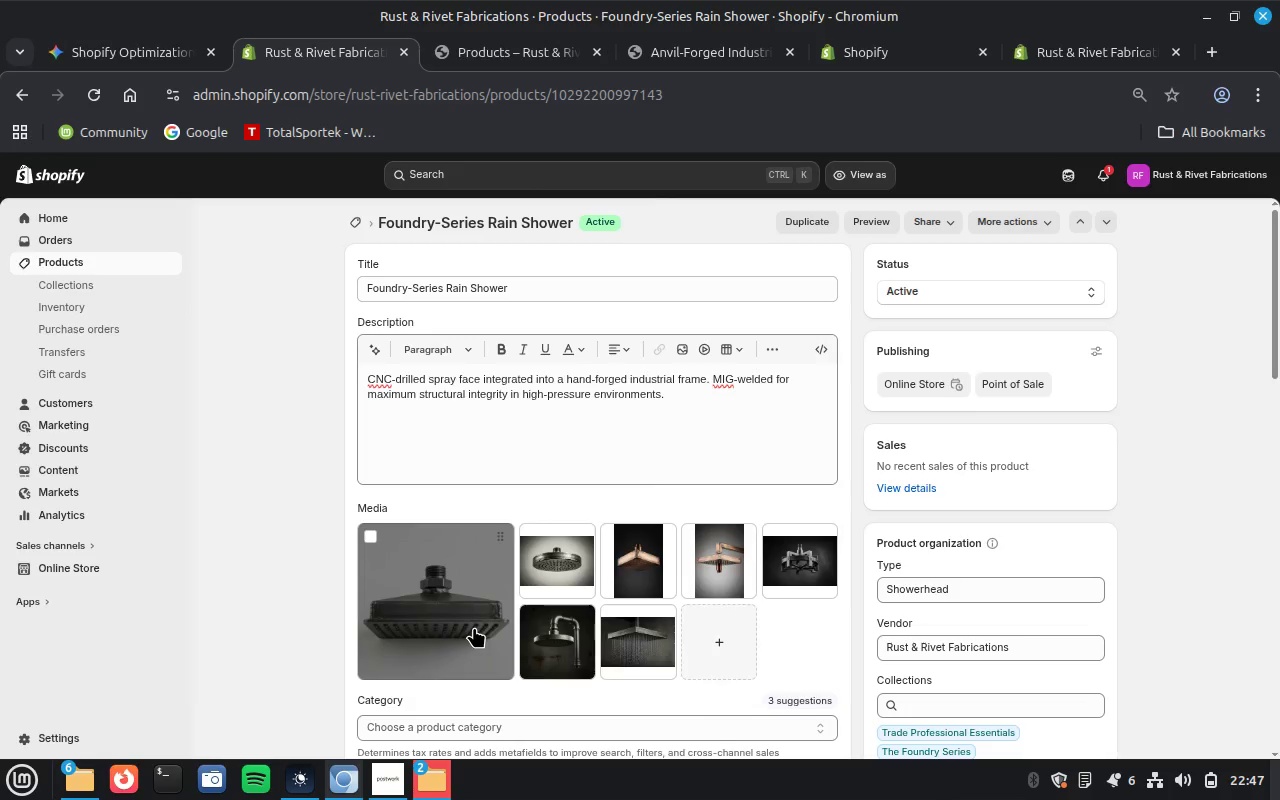 
wait(34.17)
 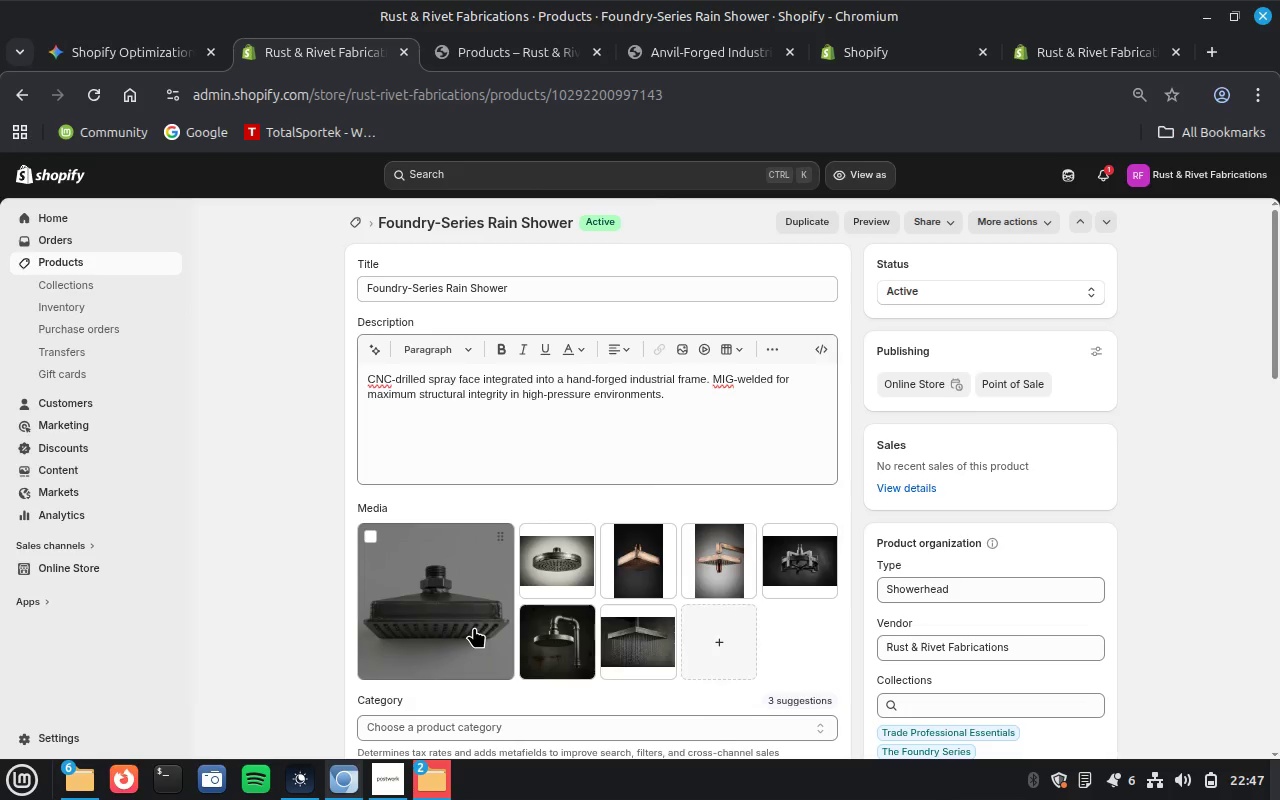 
left_click([478, 633])
 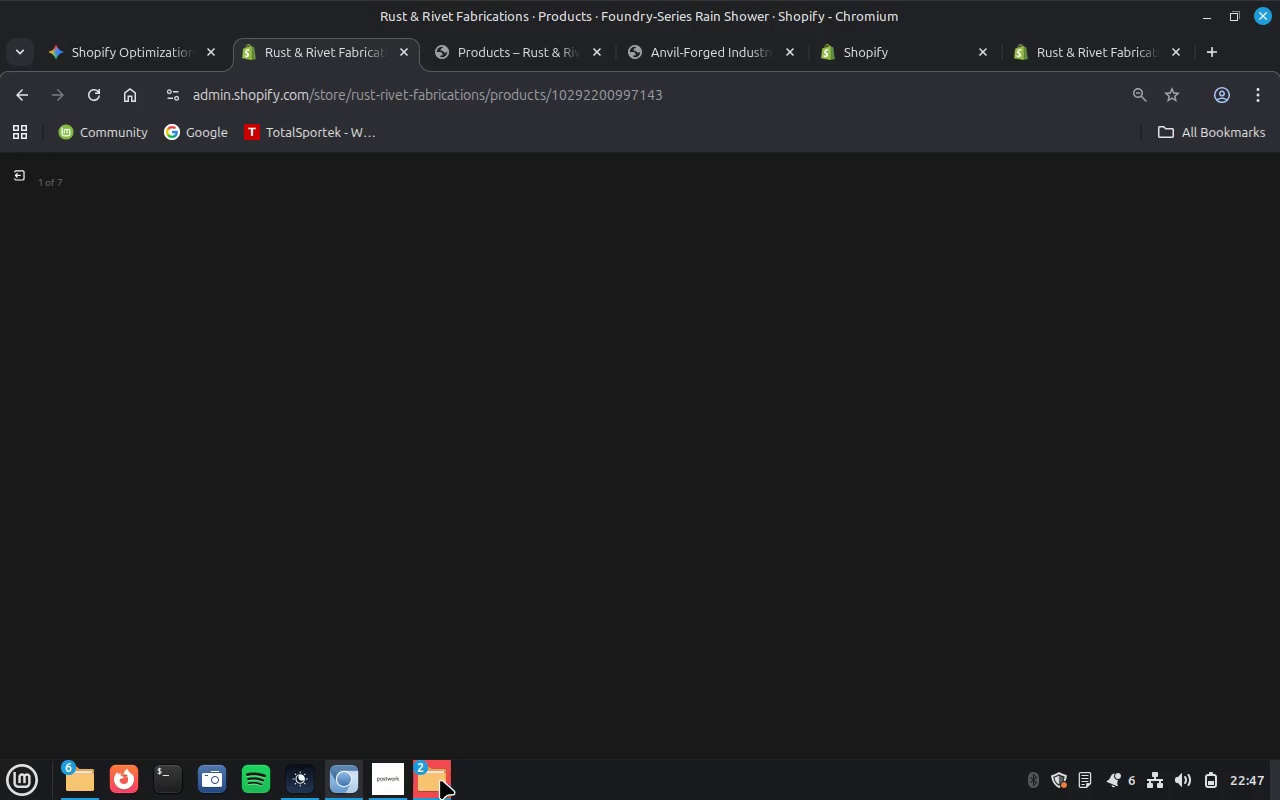 
left_click([383, 776])